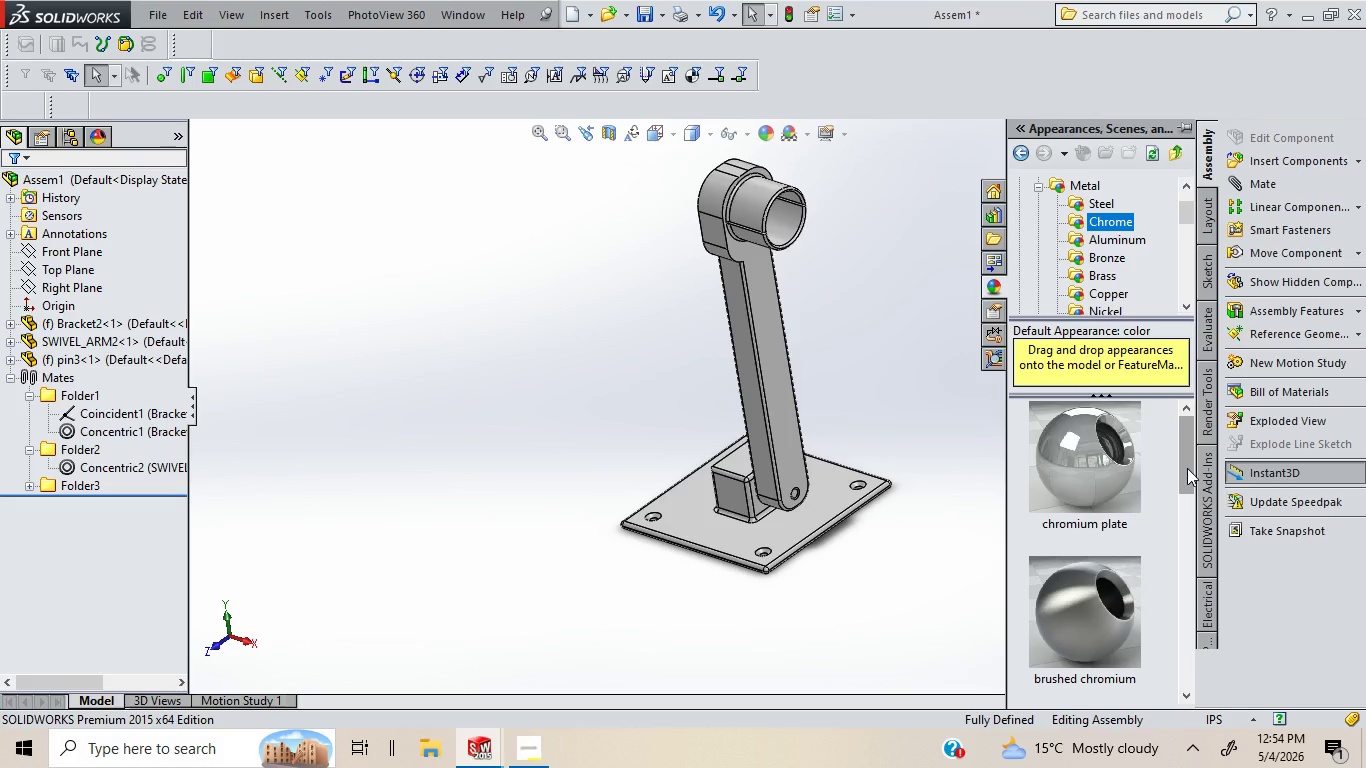 
left_click_drag(start_coordinate=[1187, 468], to_coordinate=[1187, 441])
 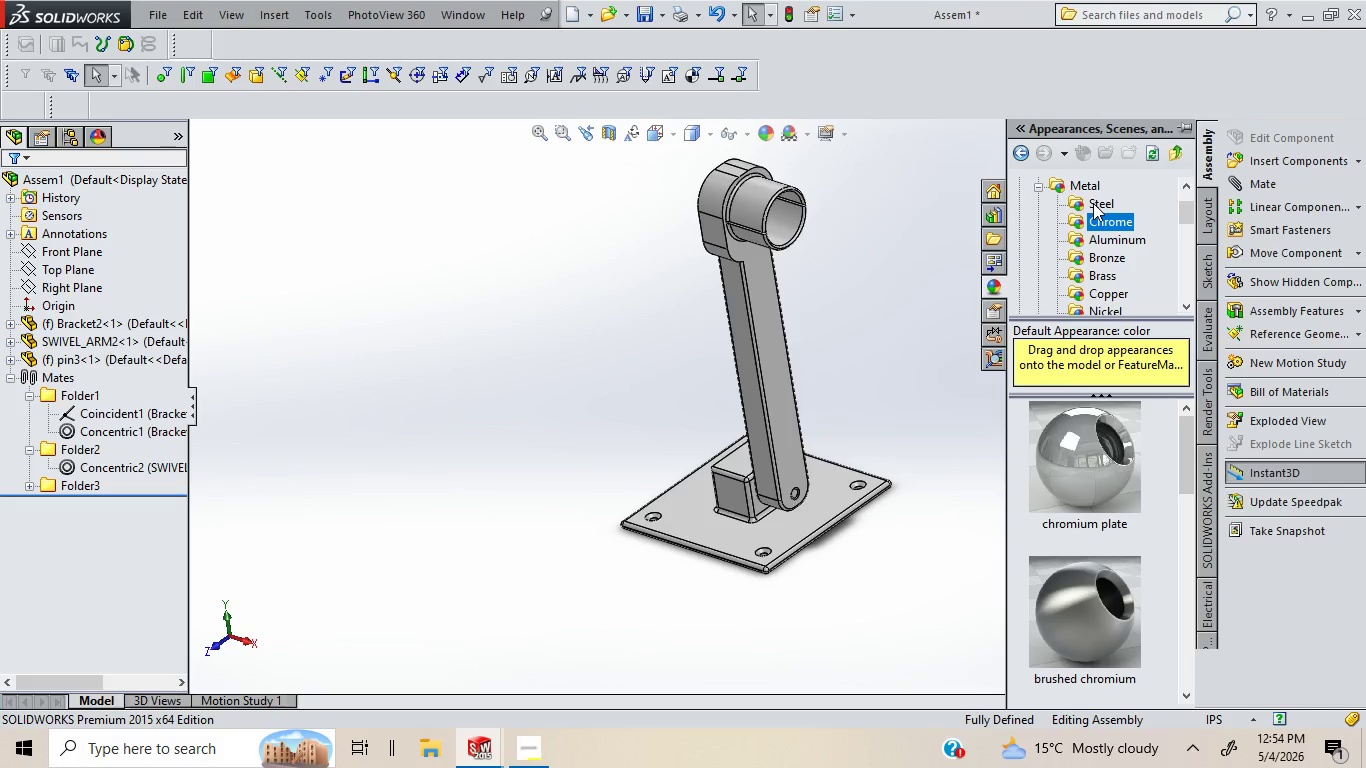 
left_click([1093, 203])
 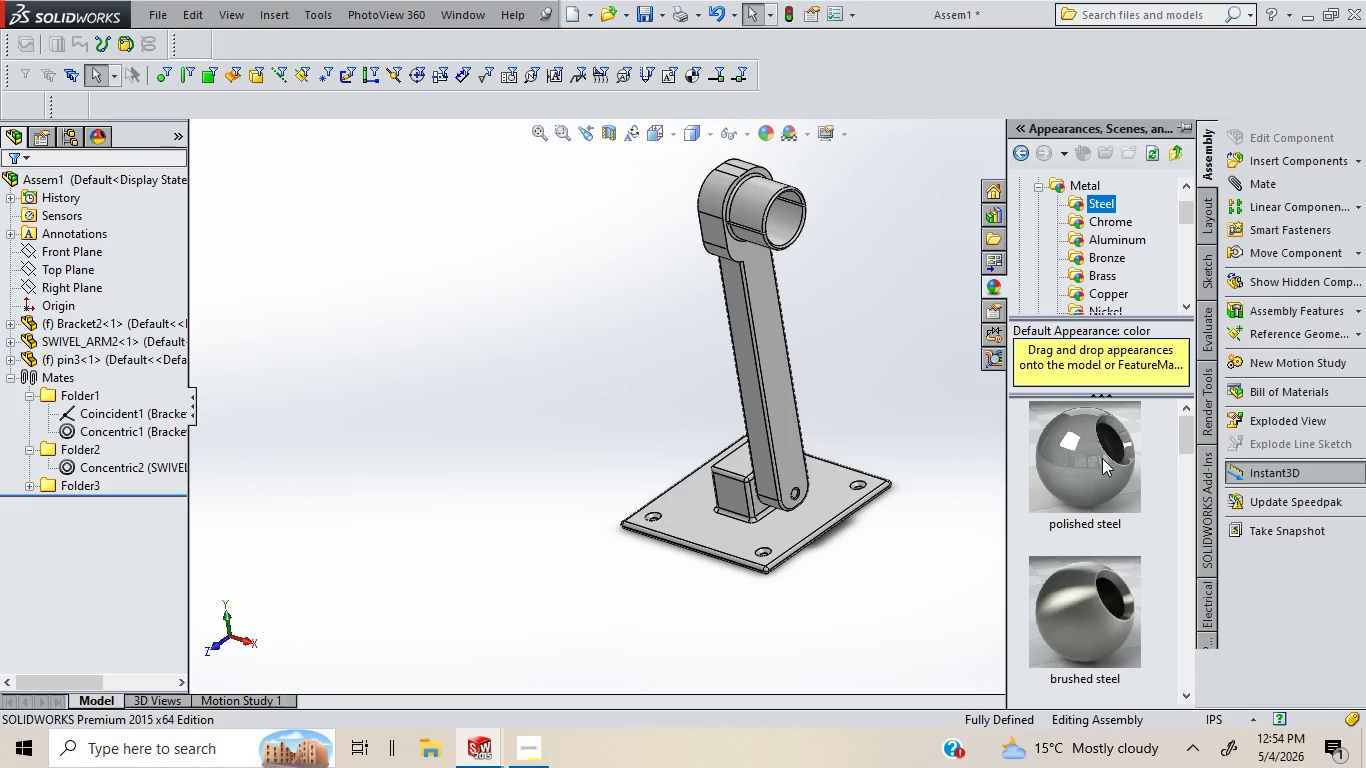 
double_click([1102, 458])
 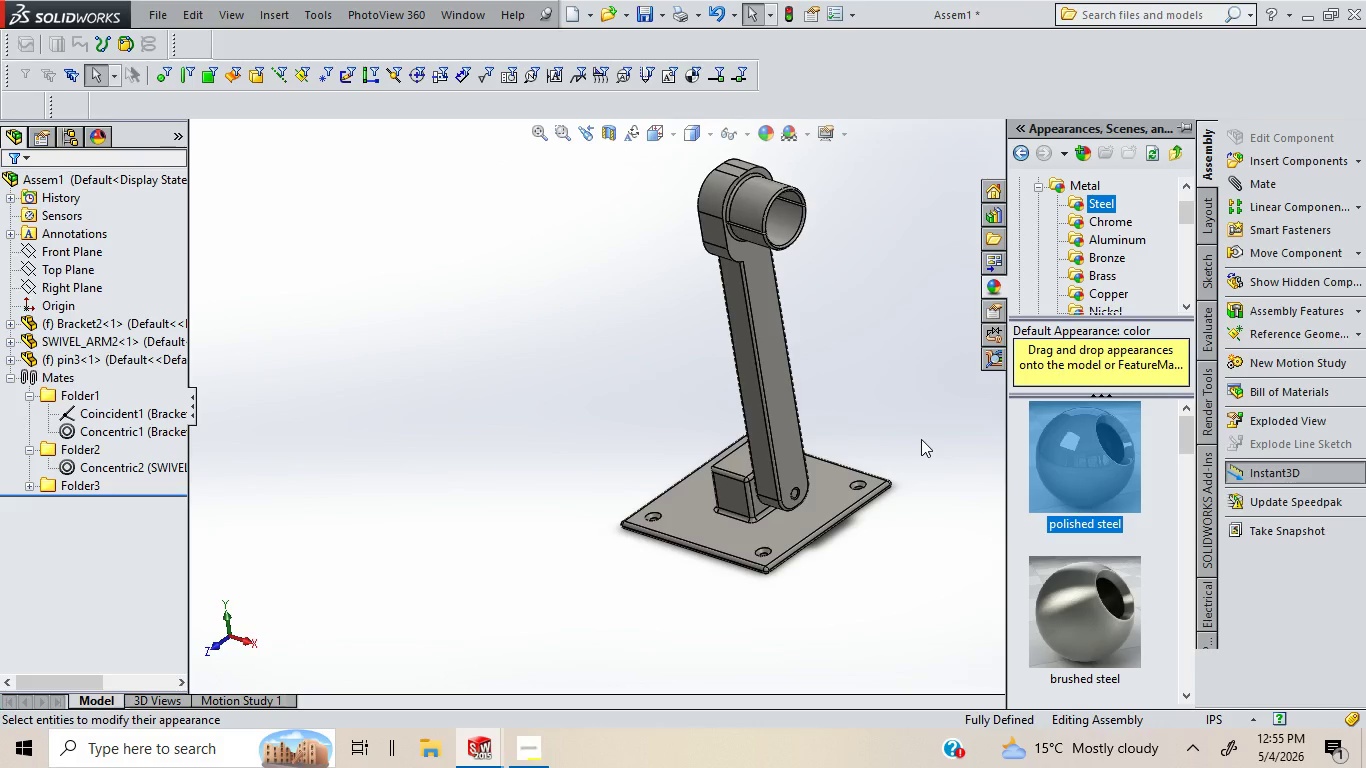 
left_click([921, 439])
 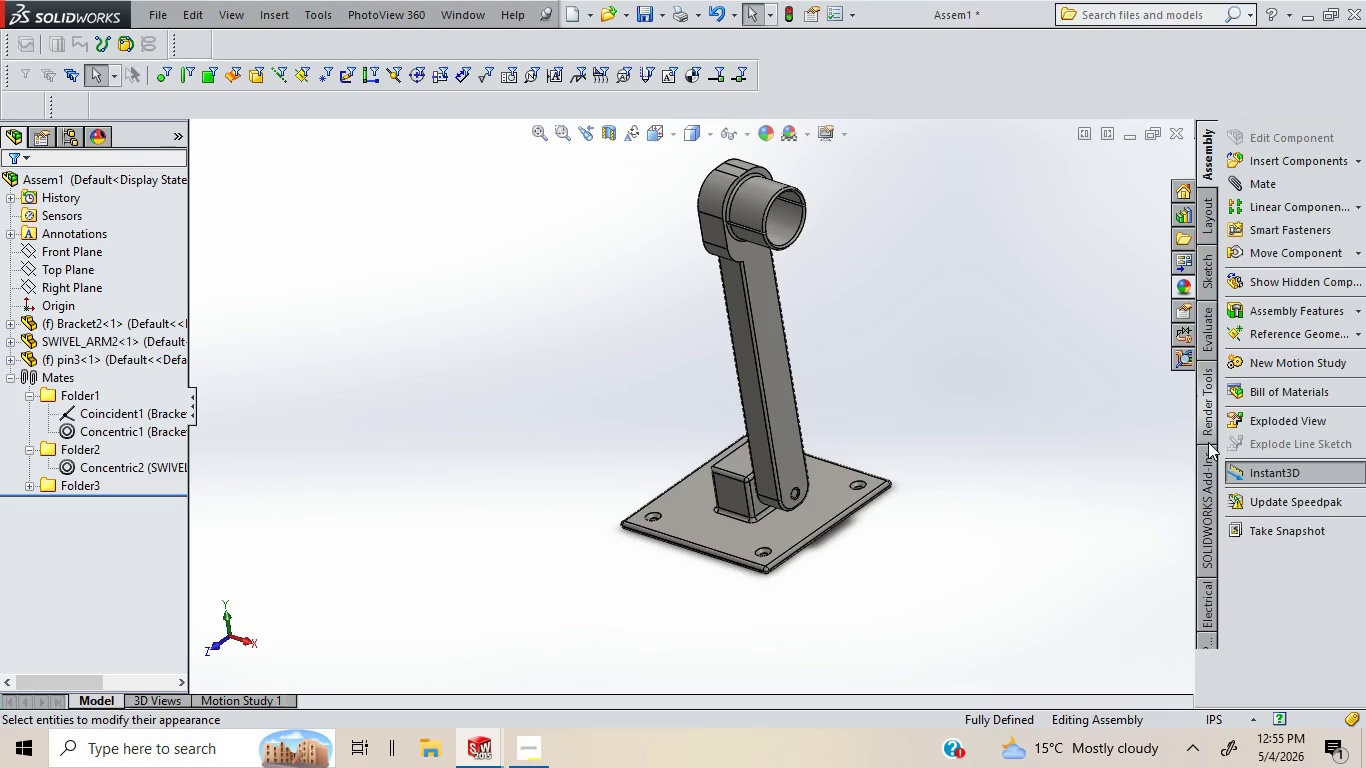 
left_click([1205, 434])
 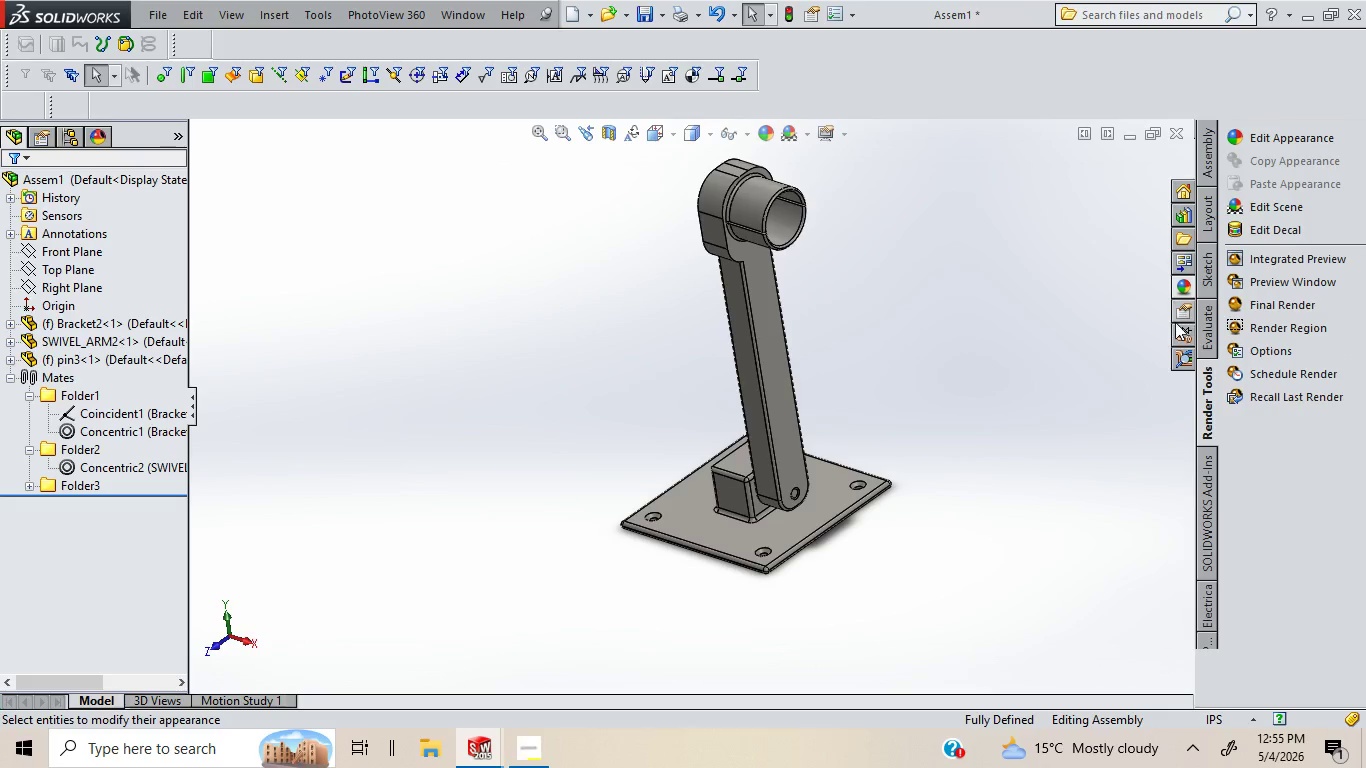 
wait(14.84)
 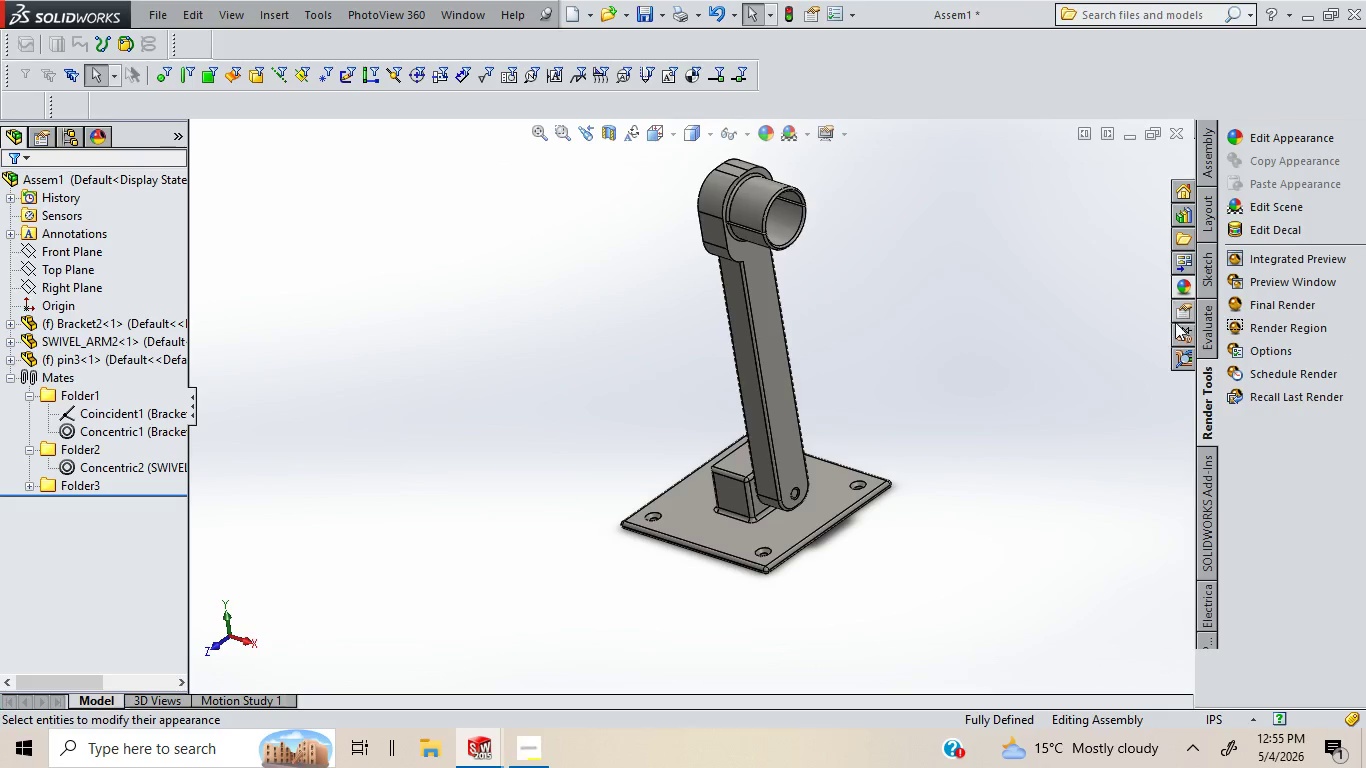 
left_click([98, 135])
 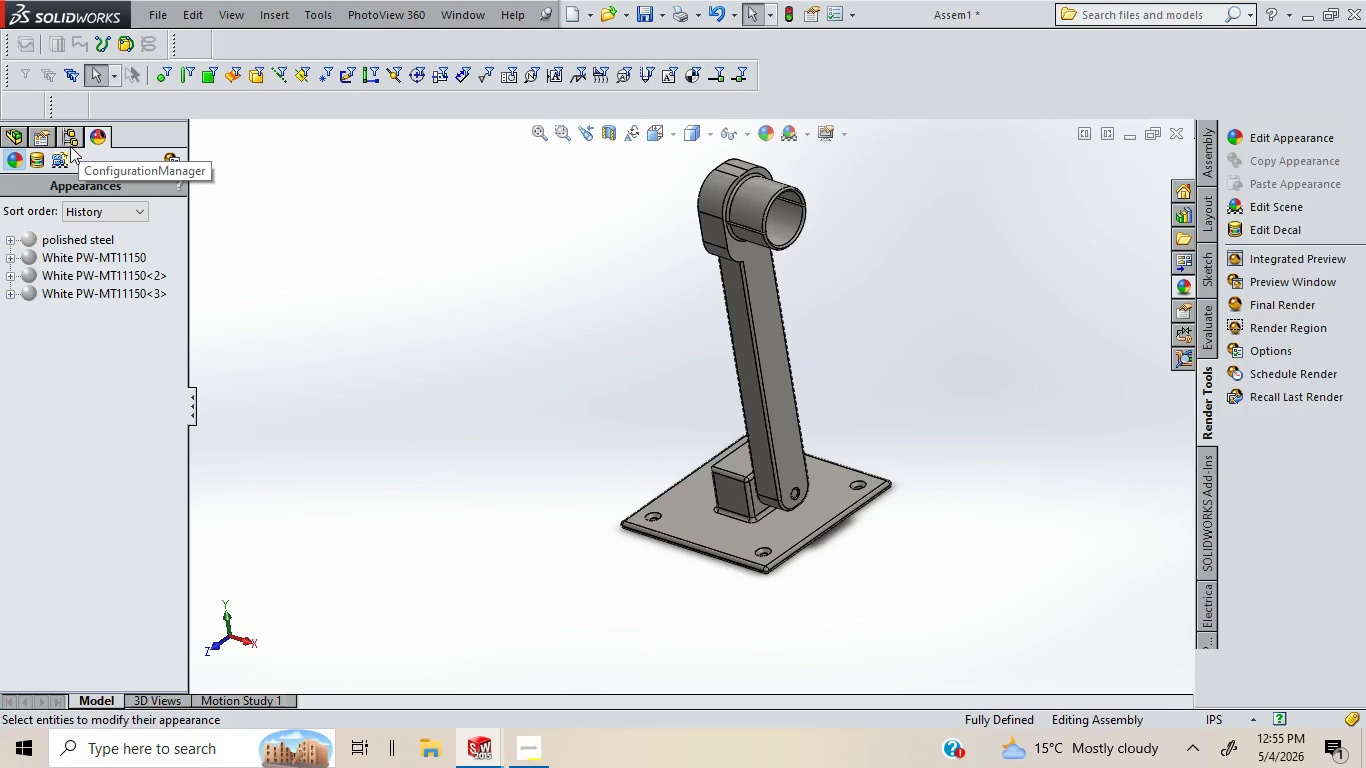 
left_click([40, 154])
 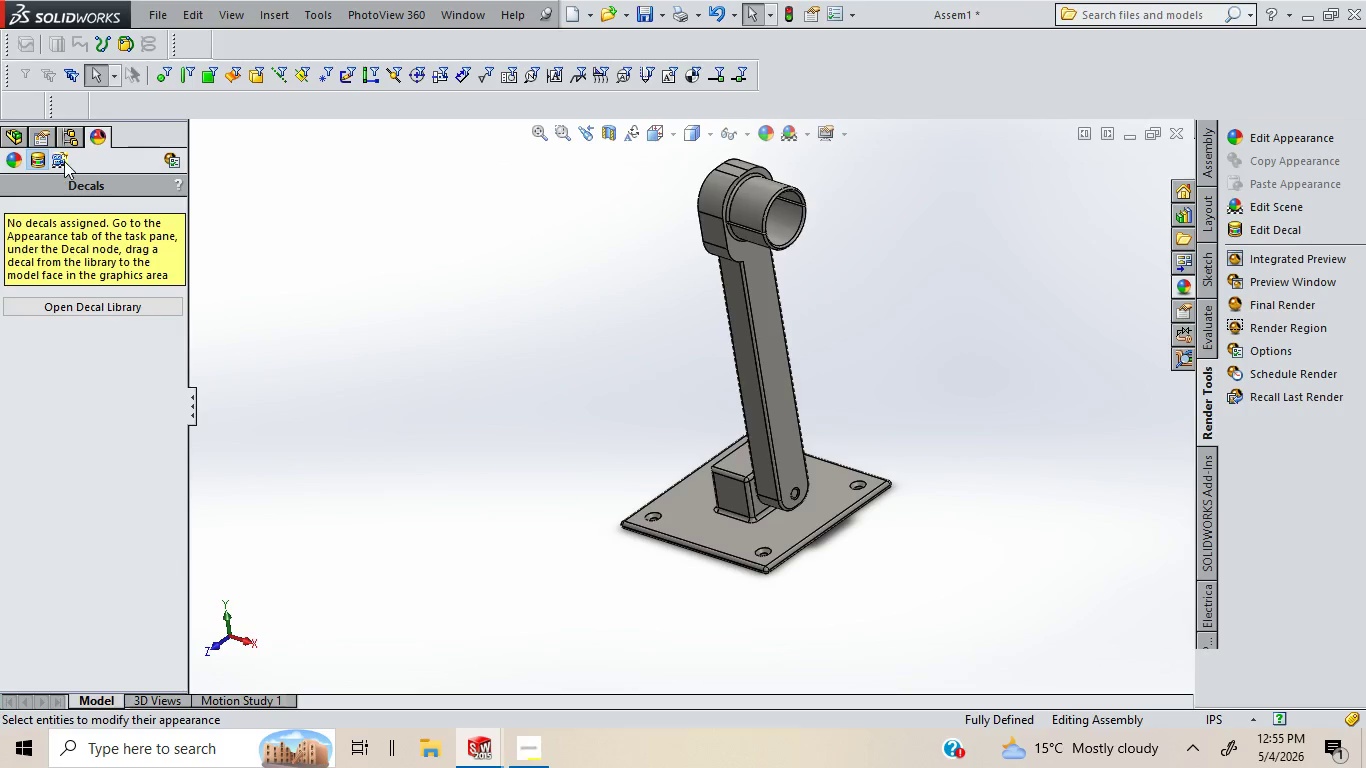 
left_click([64, 161])
 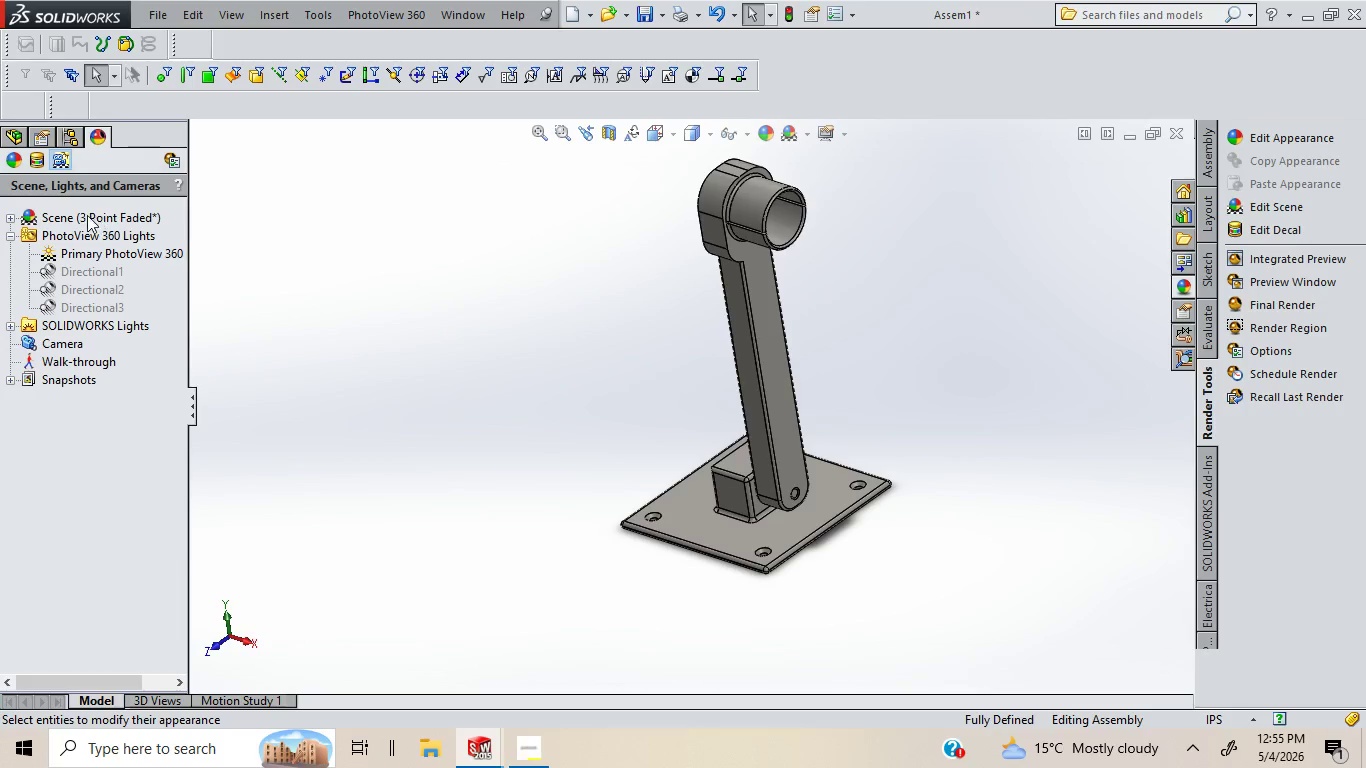 
left_click([80, 215])
 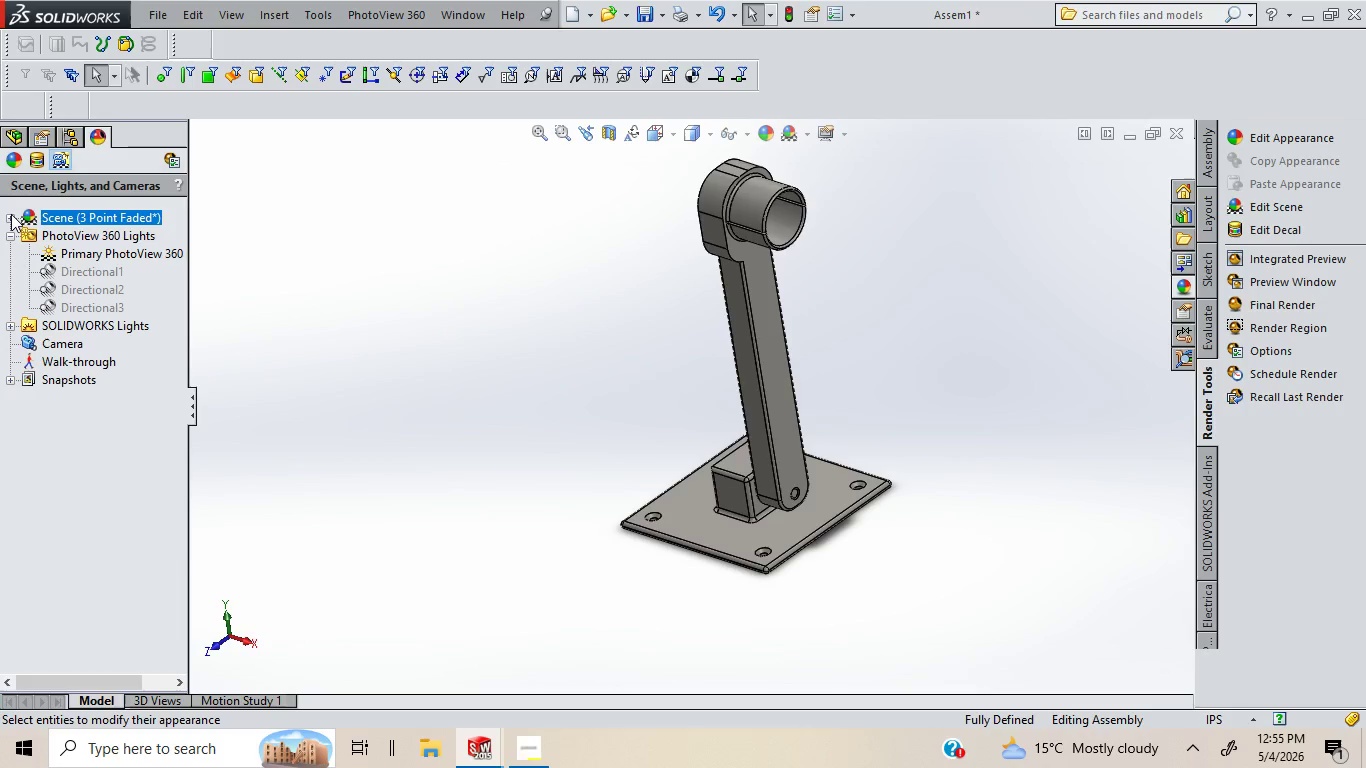 
left_click([10, 214])
 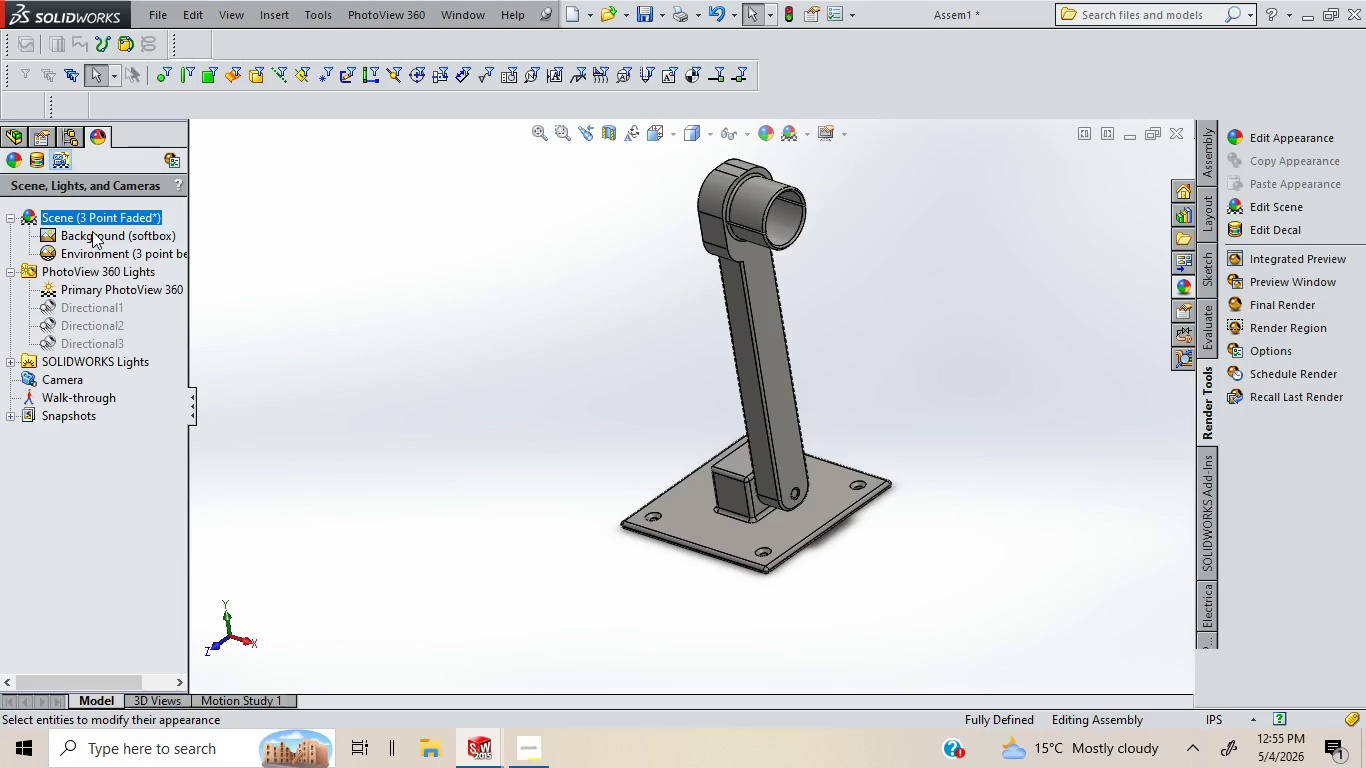 
double_click([92, 231])
 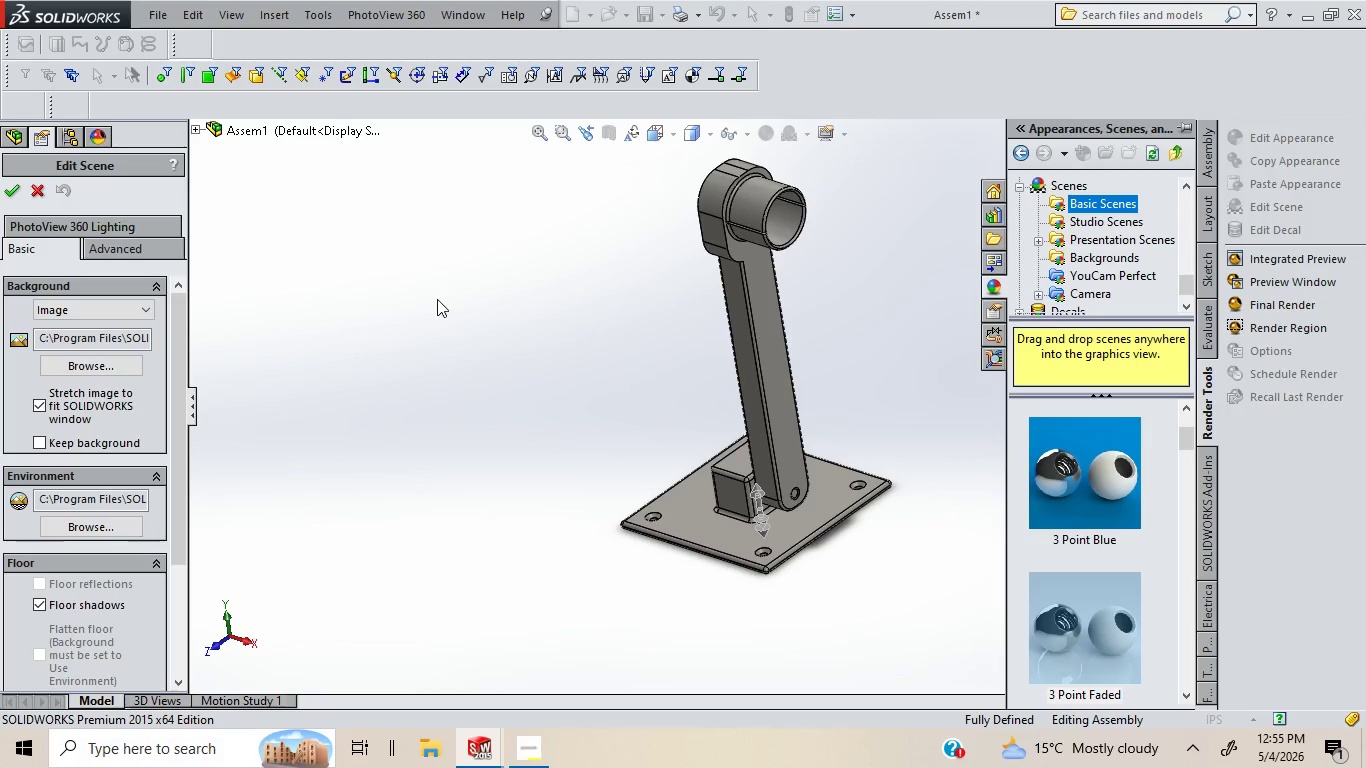 
wait(10.28)
 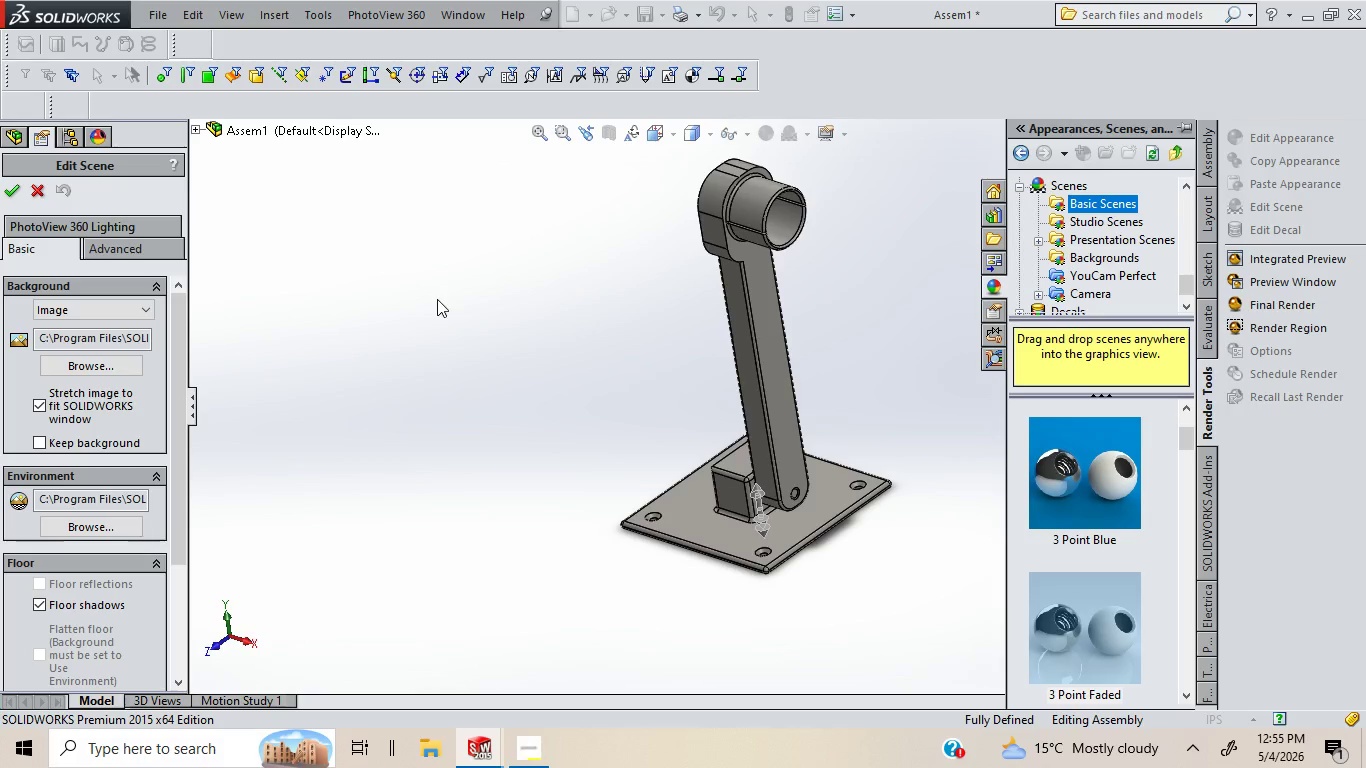 
double_click([1113, 634])
 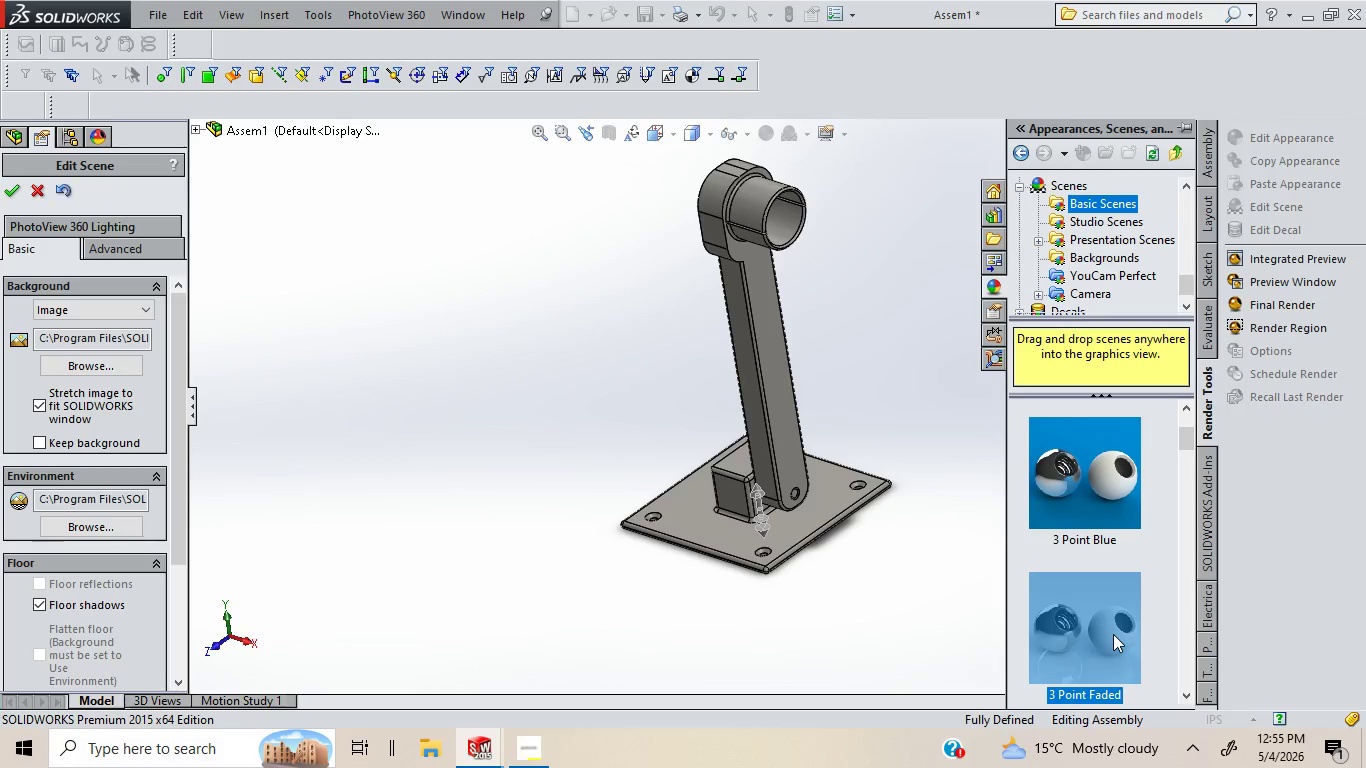 
triple_click([1113, 634])
 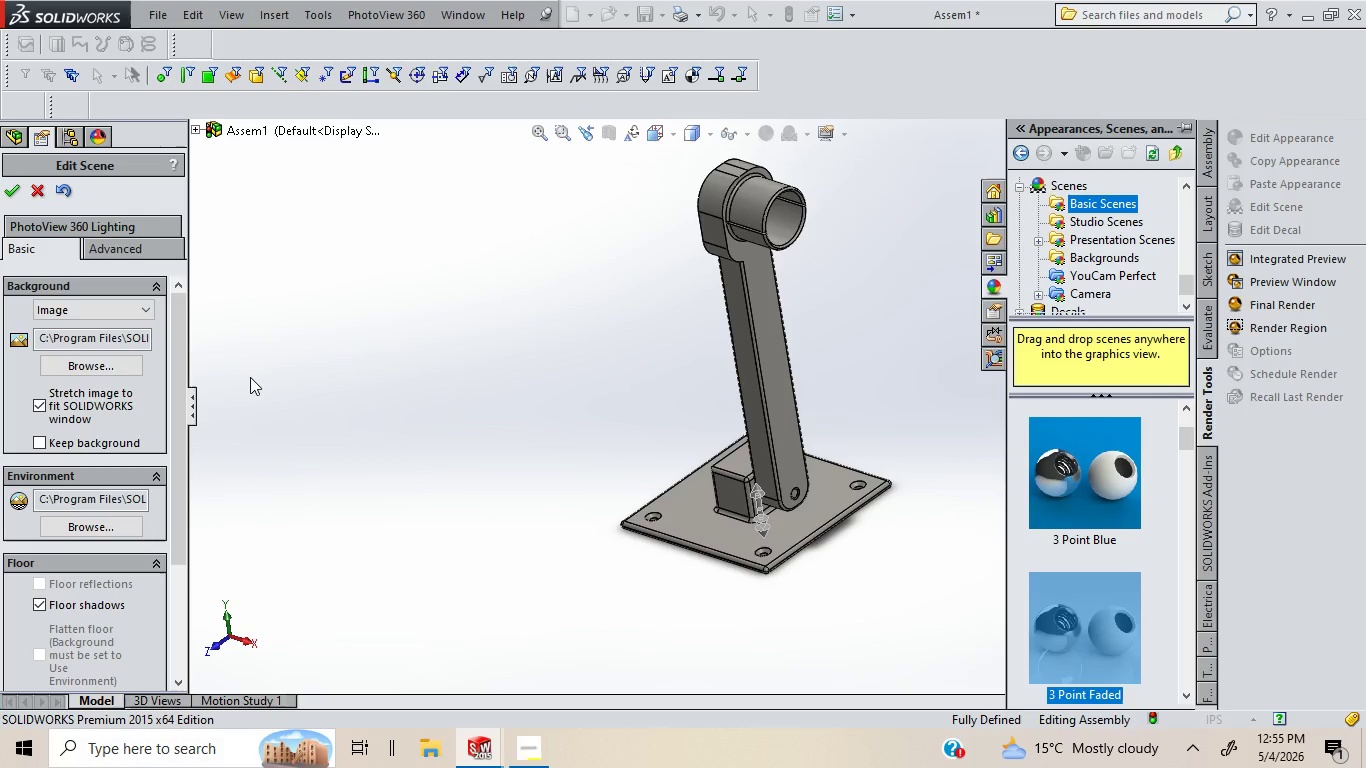 
wait(8.19)
 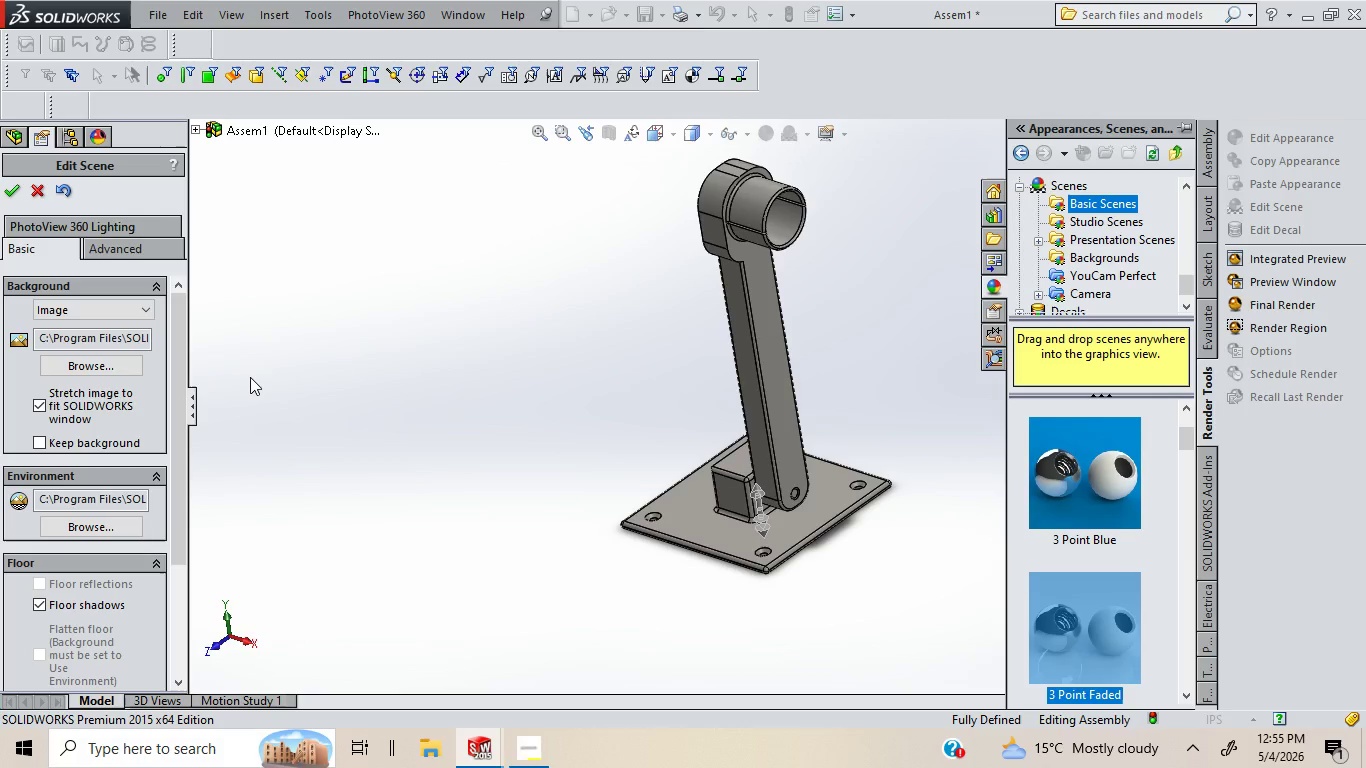 
left_click([10, 190])
 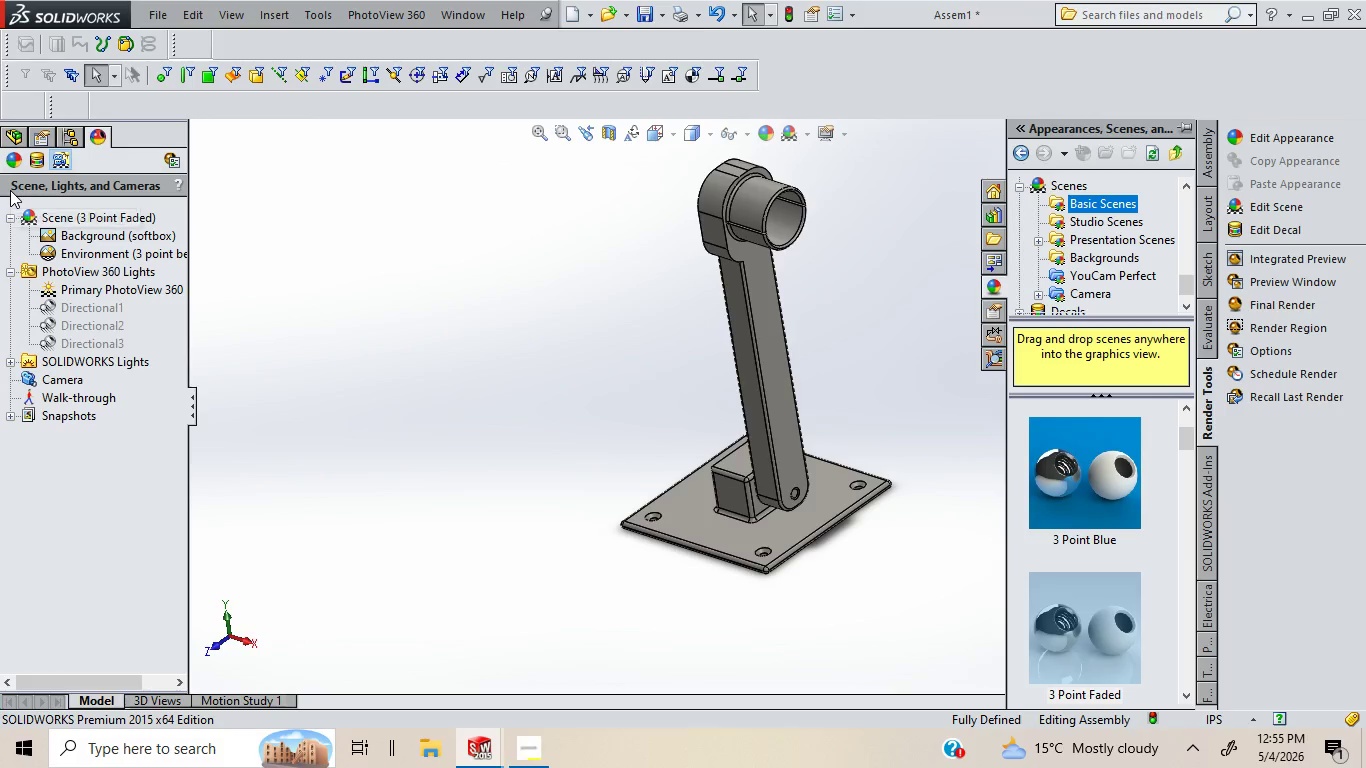 
mouse_move([71, 232])
 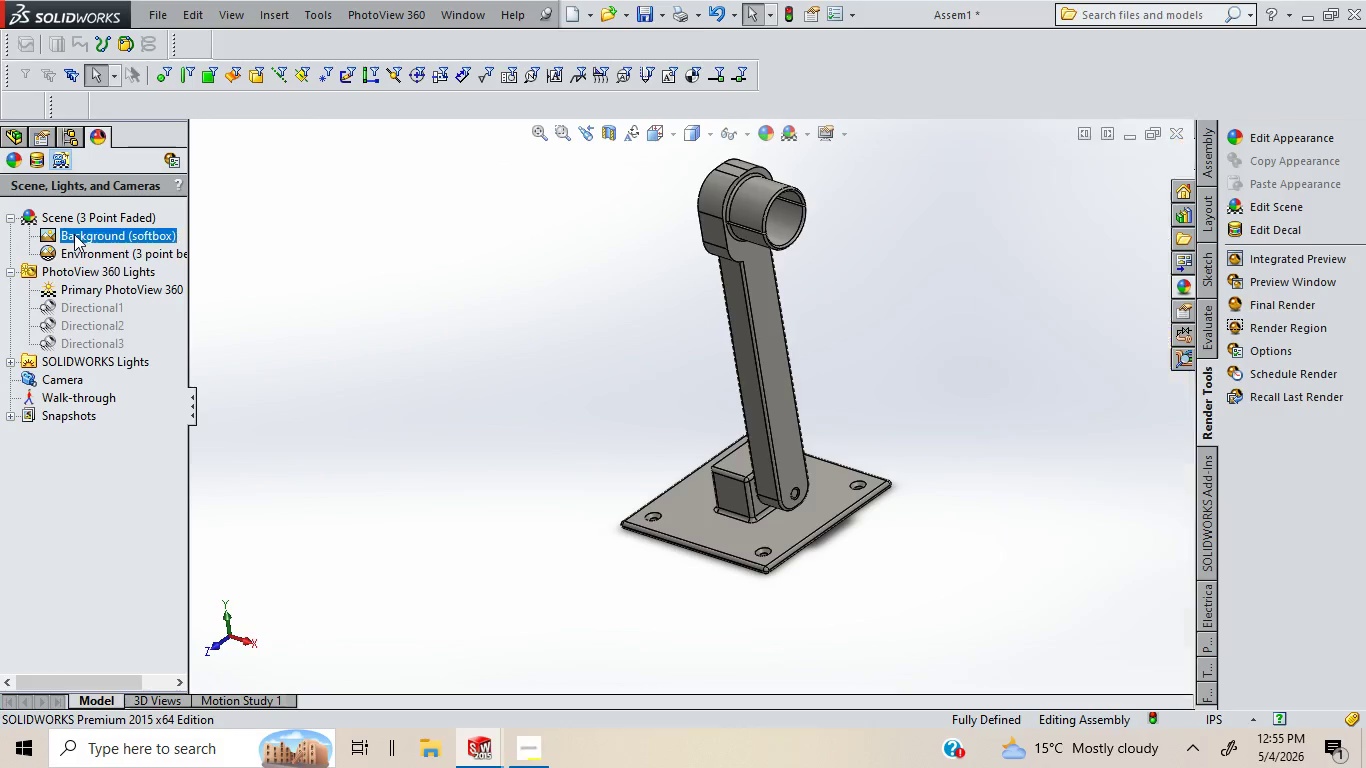 
double_click([74, 234])
 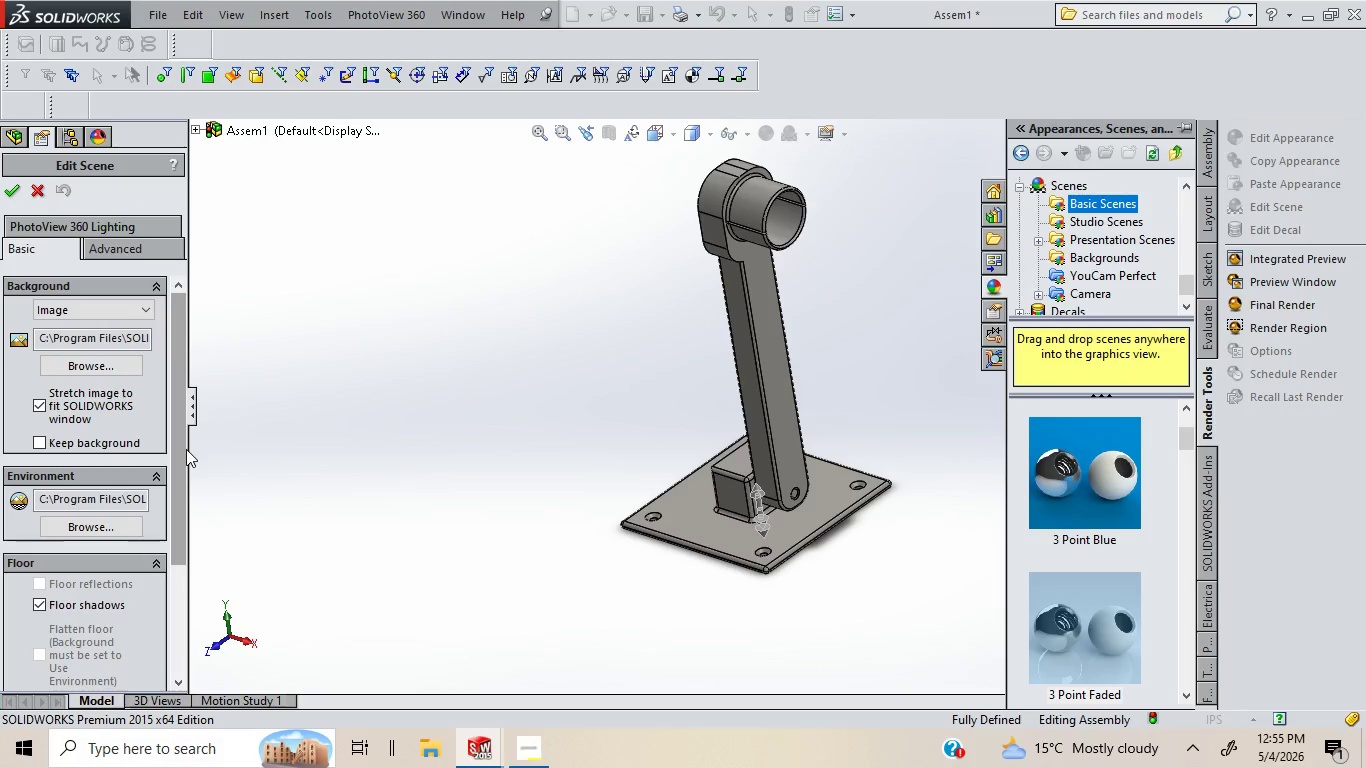 
left_click_drag(start_coordinate=[183, 451], to_coordinate=[179, 540])
 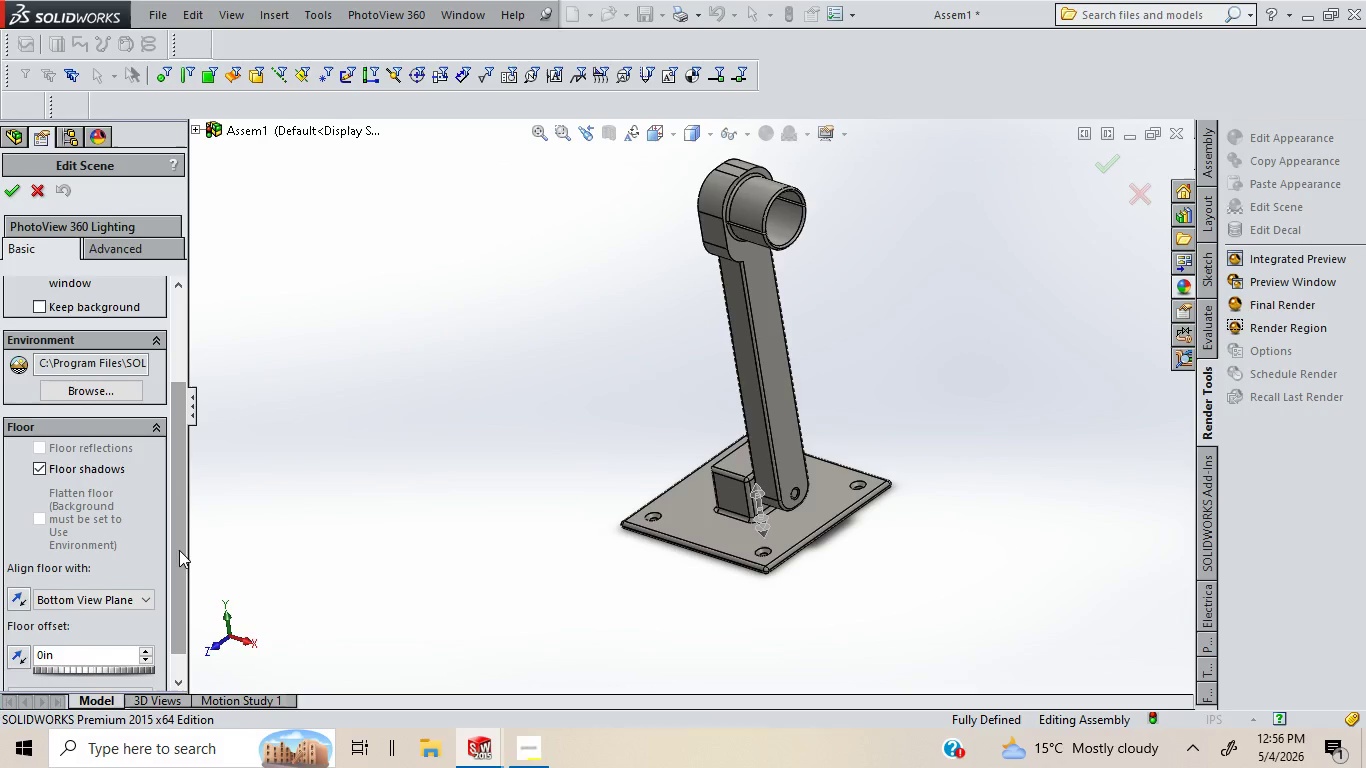 
left_click_drag(start_coordinate=[179, 550], to_coordinate=[176, 621])
 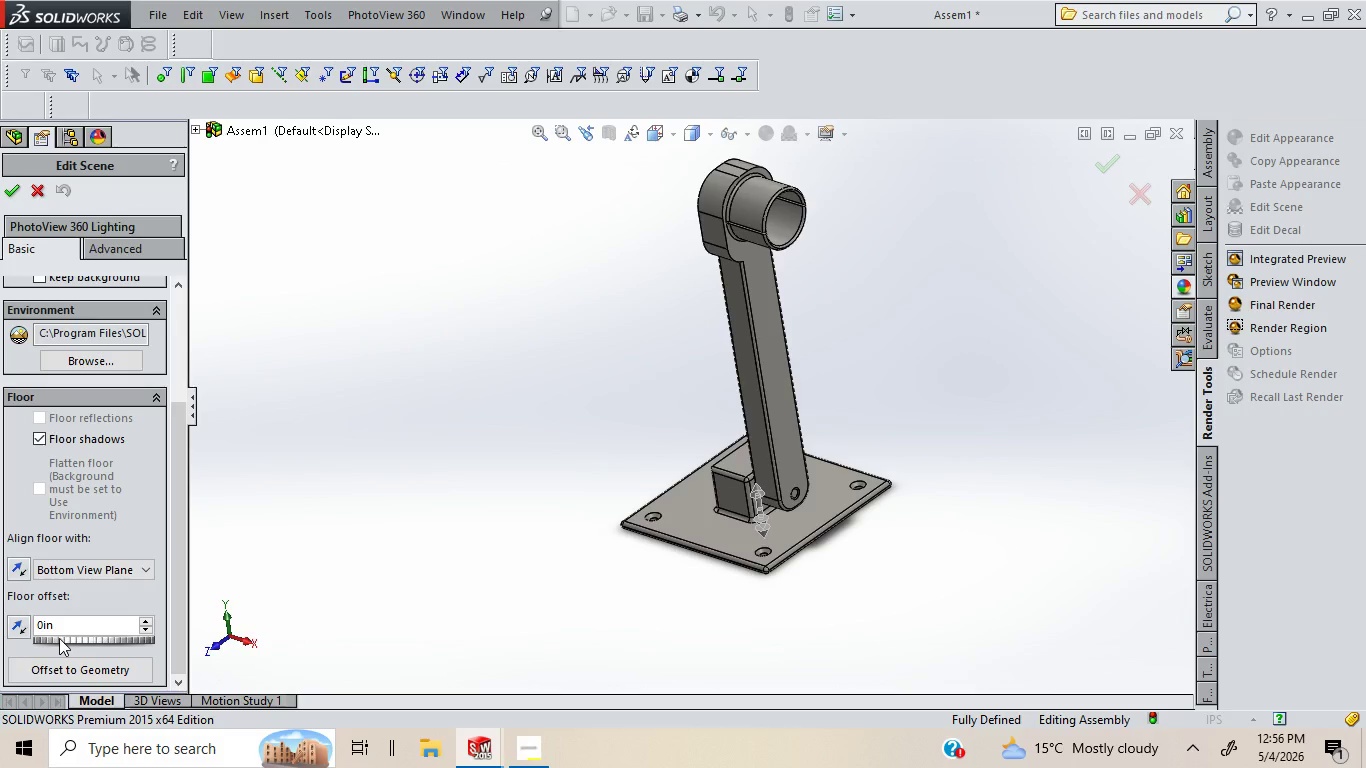 
left_click_drag(start_coordinate=[39, 640], to_coordinate=[57, 643])
 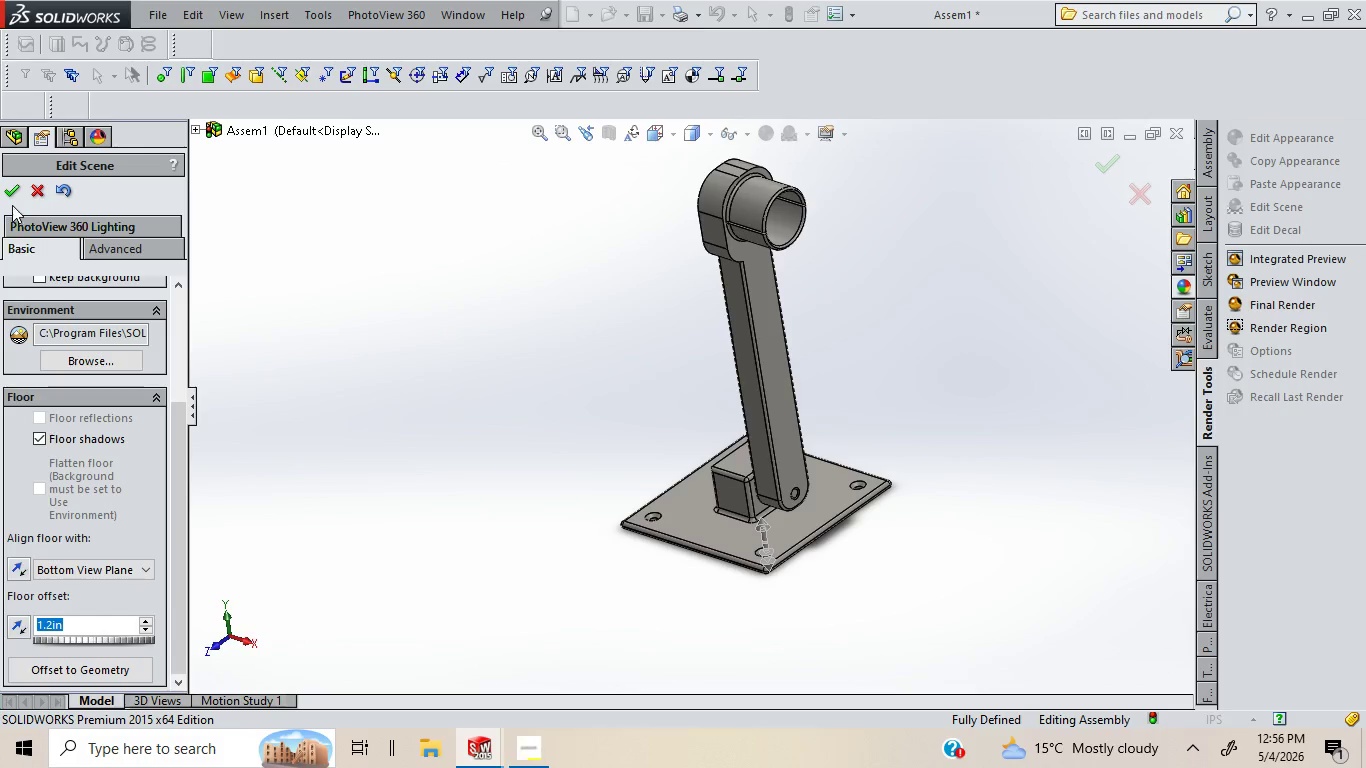 
left_click([12, 193])
 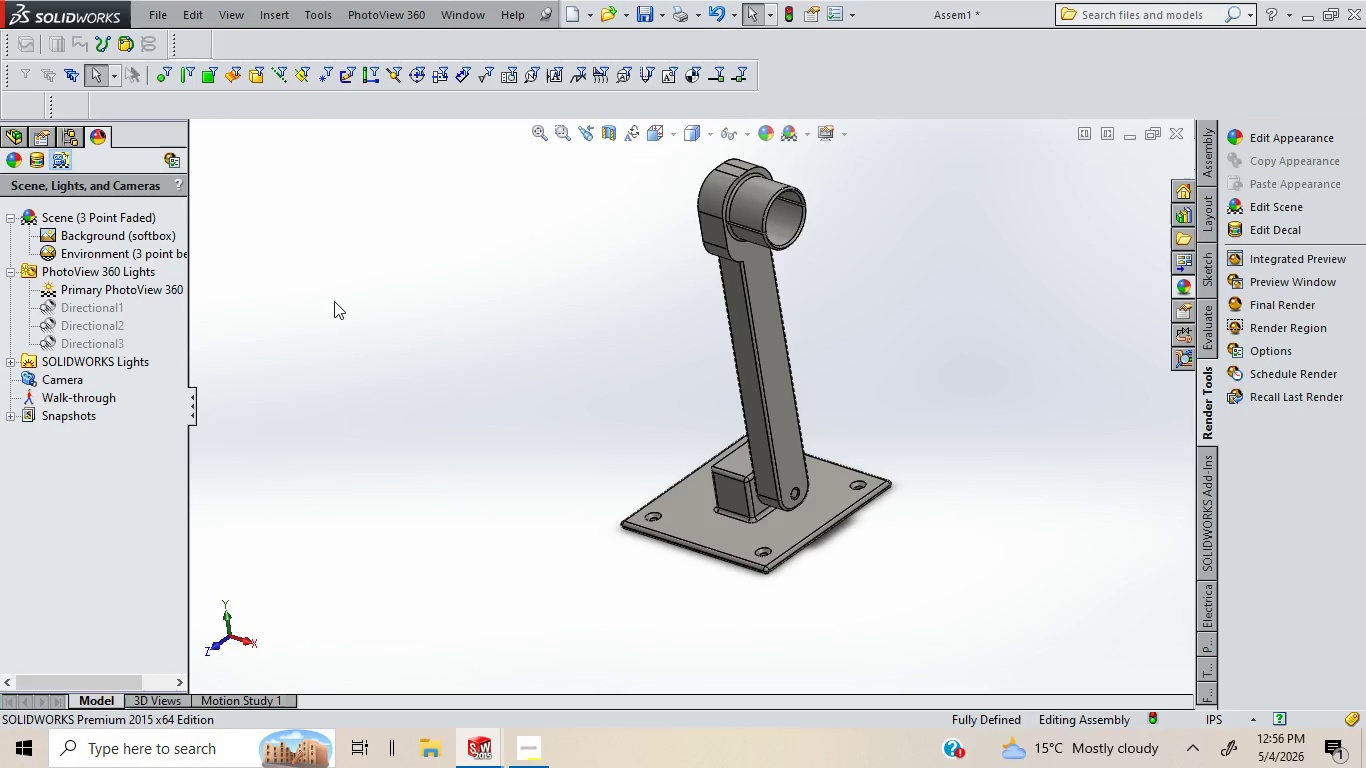 
left_click([557, 408])
 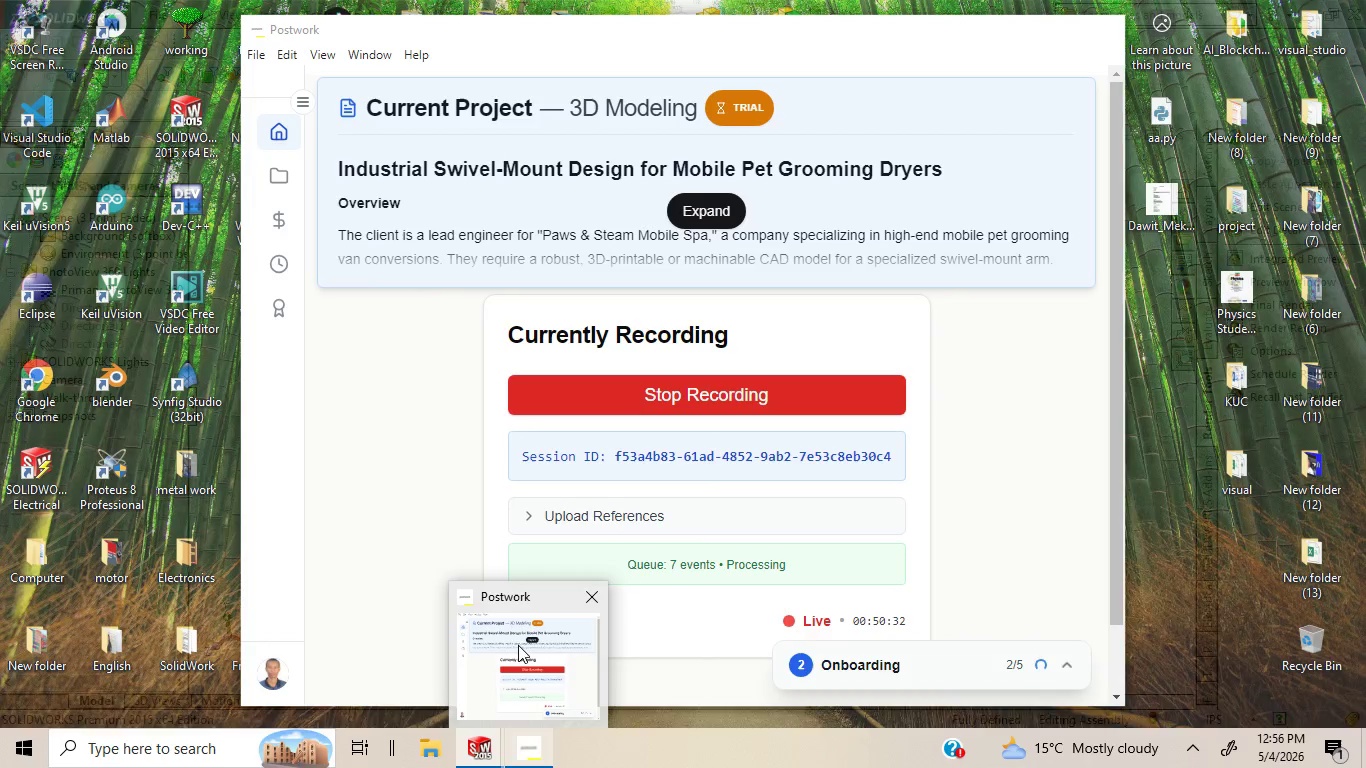 
wait(16.32)
 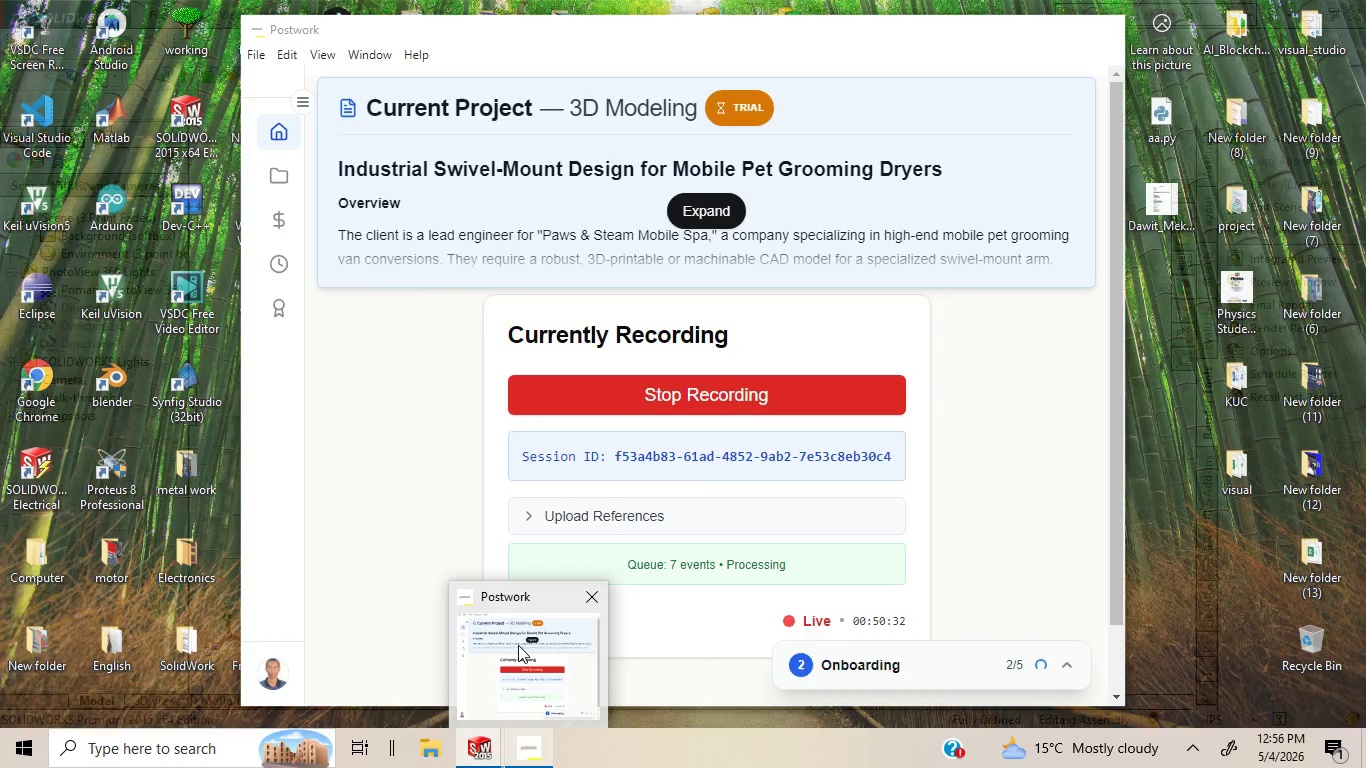 
mouse_move([407, 578])
 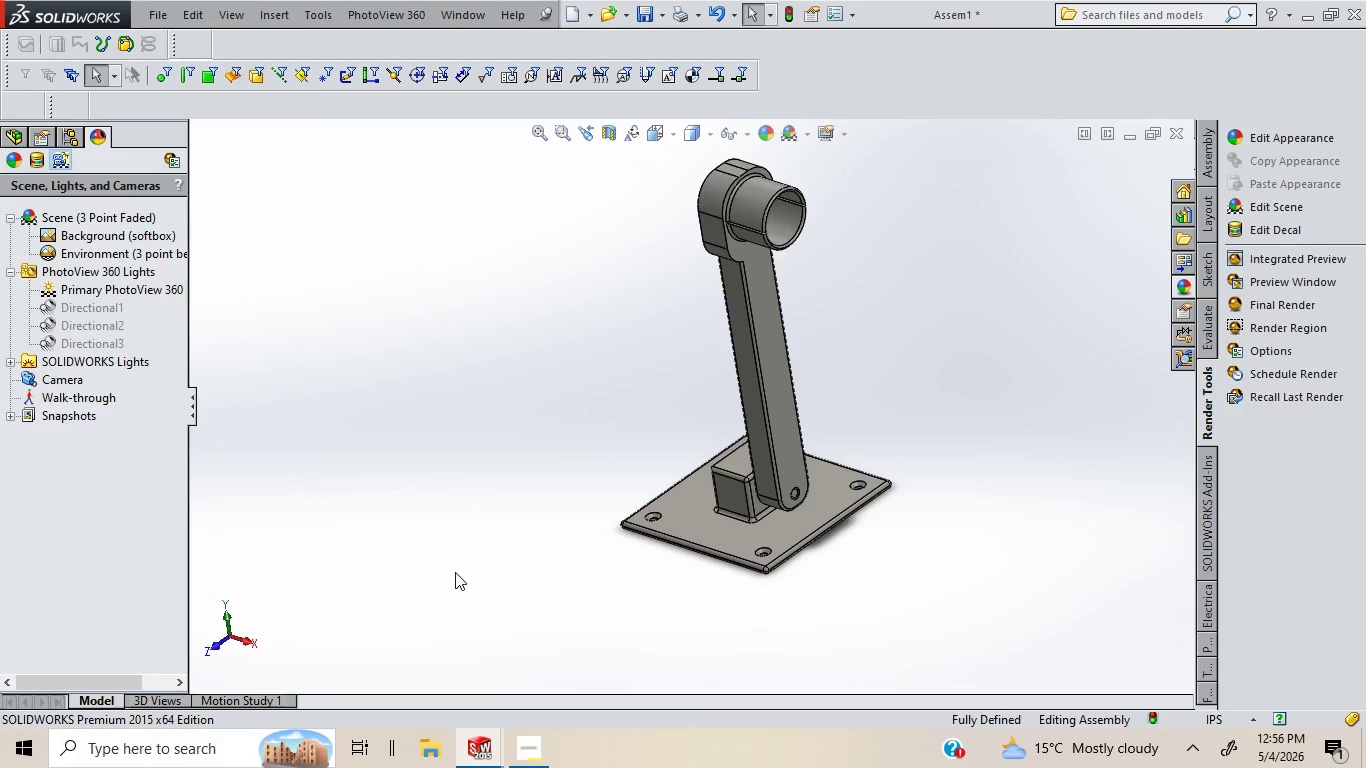 
left_click([455, 572])
 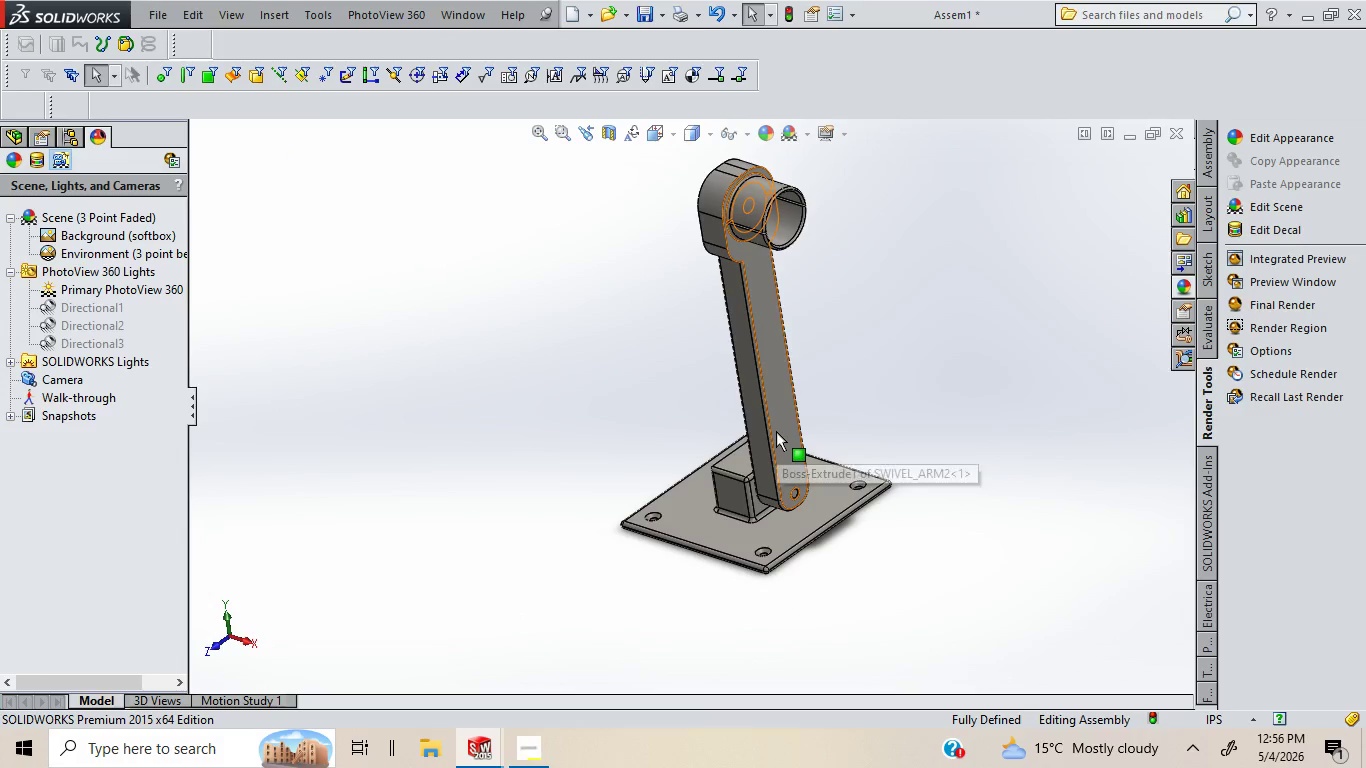 
left_click_drag(start_coordinate=[776, 431], to_coordinate=[810, 378])
 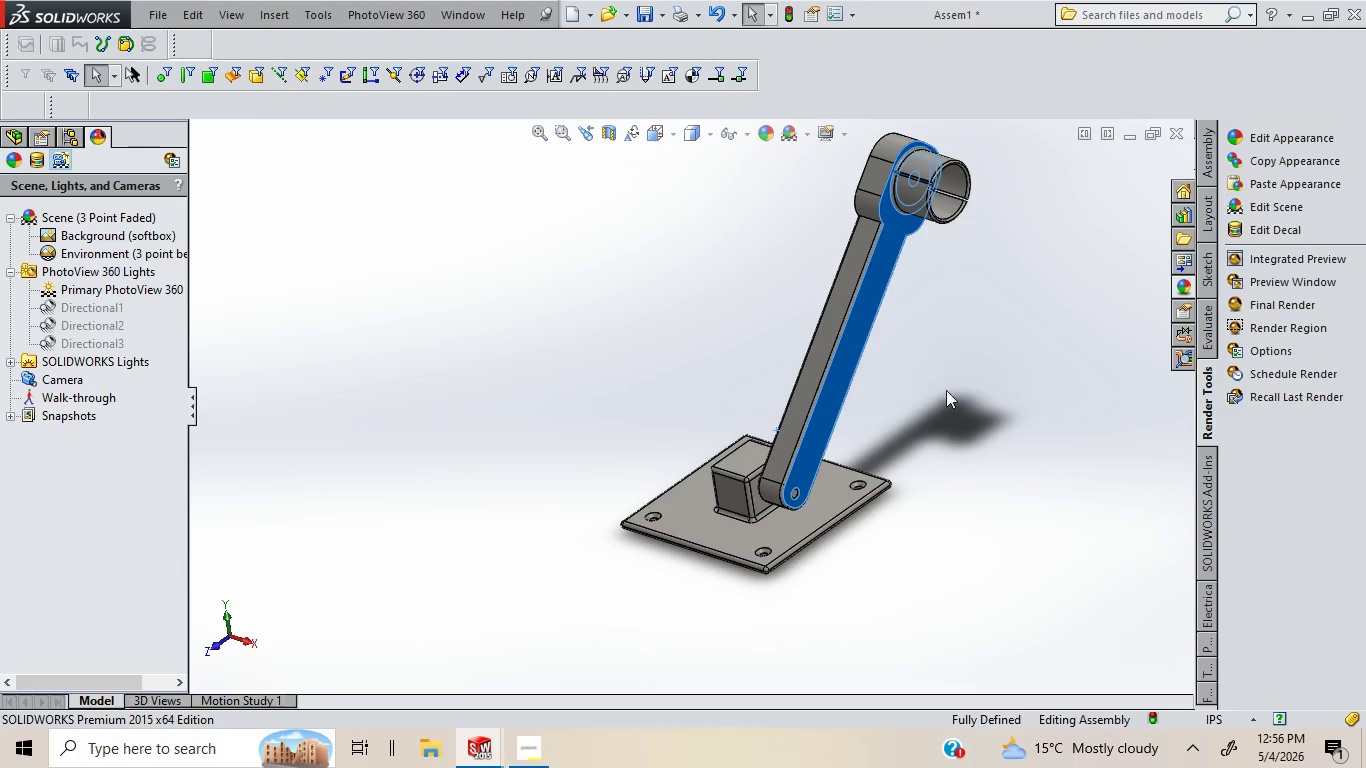 
left_click([948, 390])
 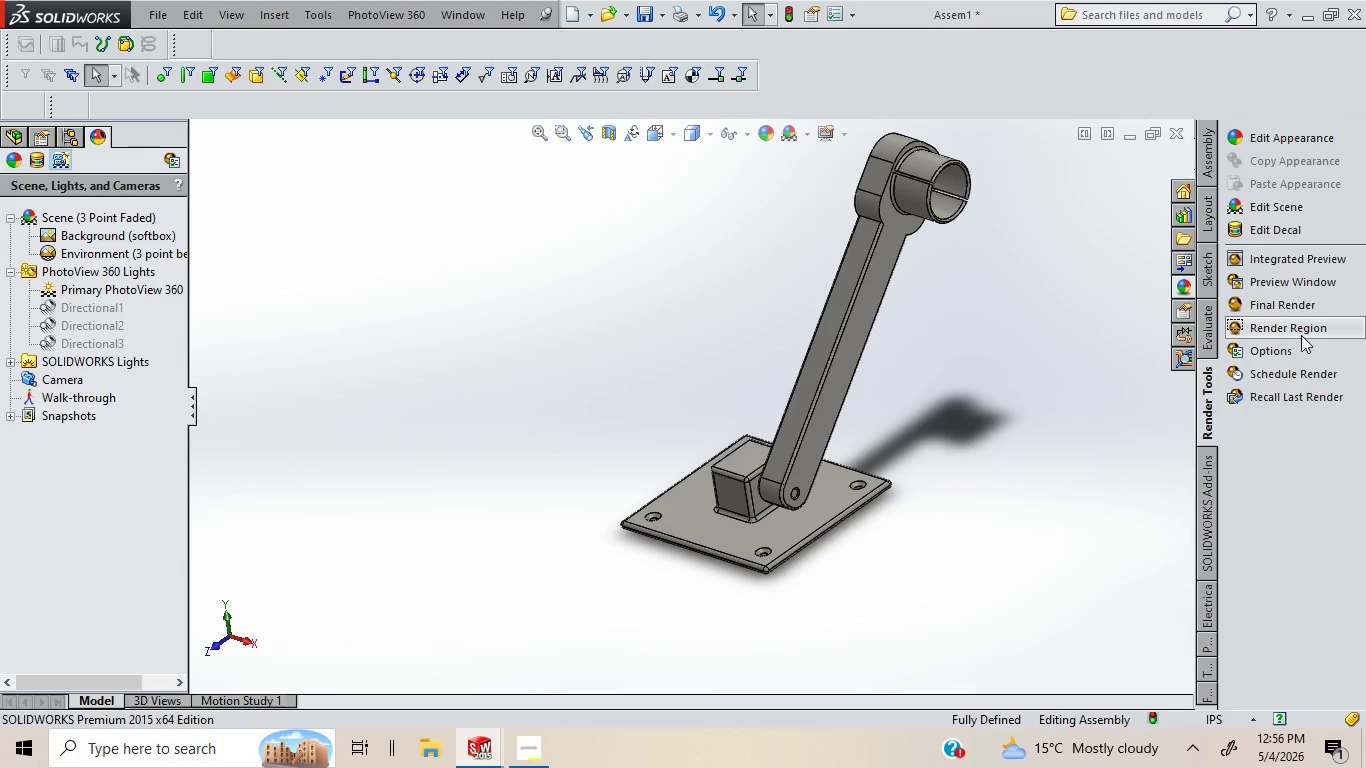 
wait(16.44)
 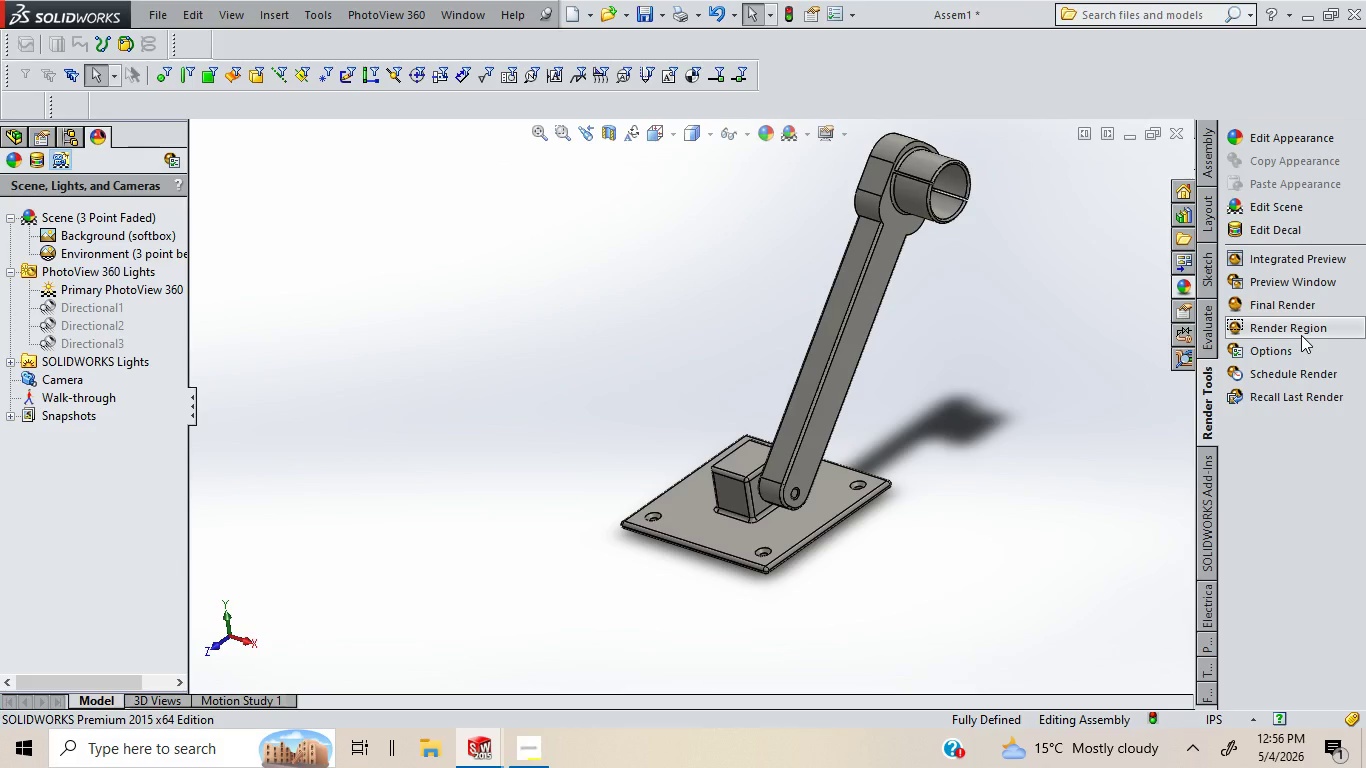 
left_click([1277, 347])
 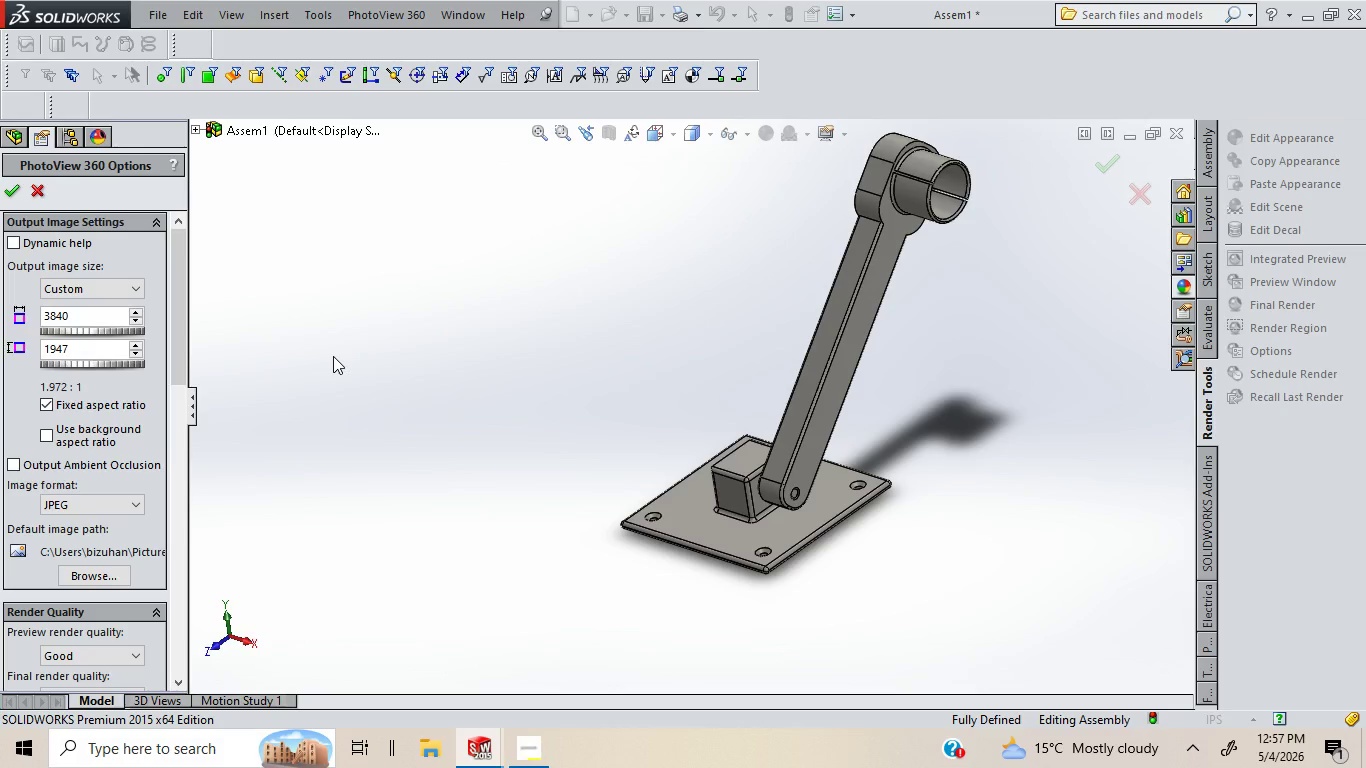 
wait(6.98)
 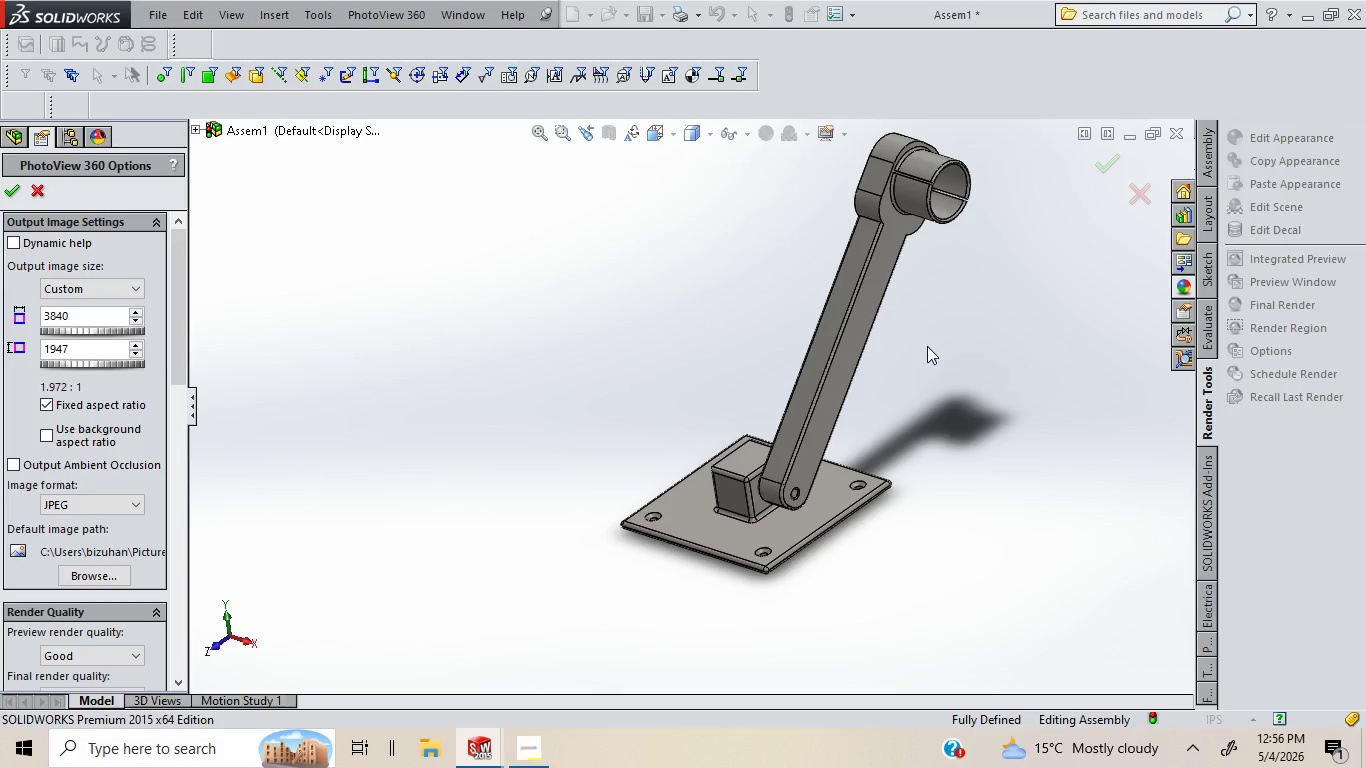 
left_click([11, 189])
 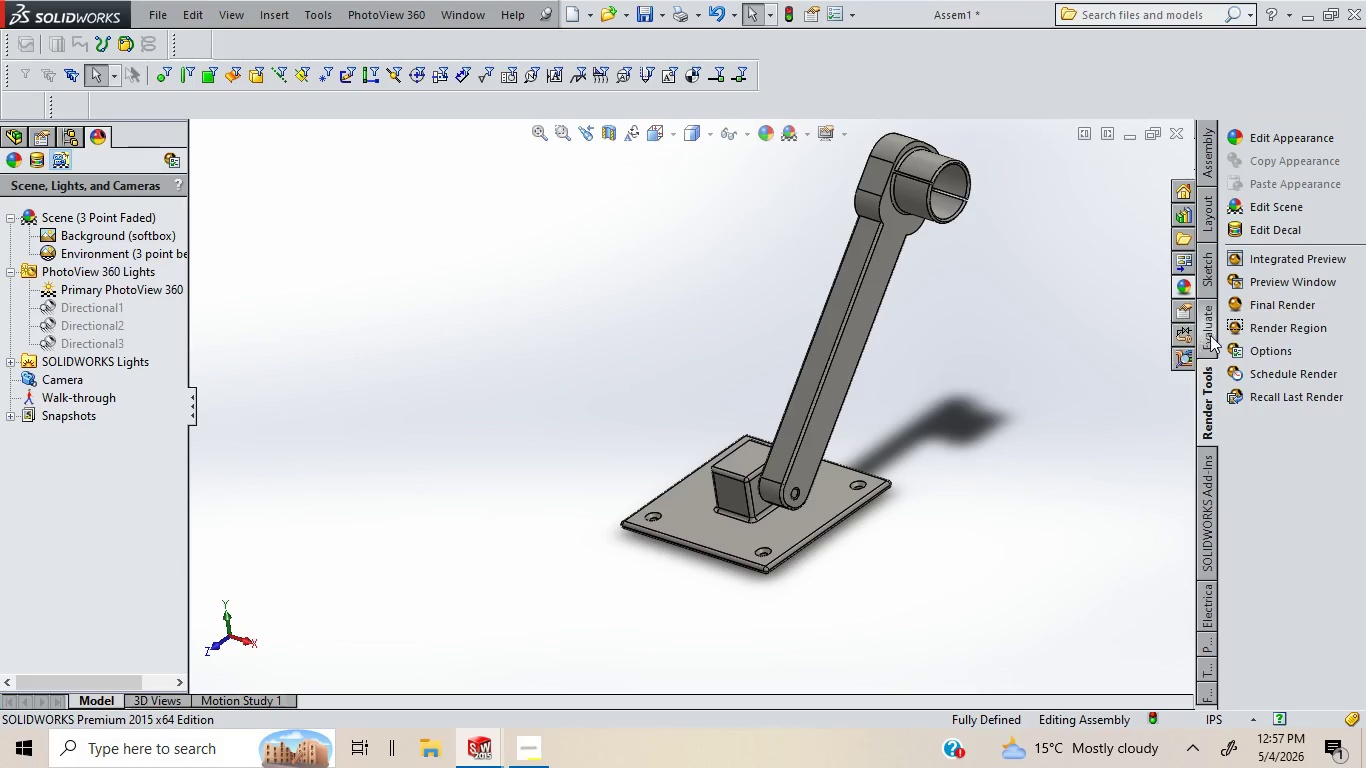 
wait(16.72)
 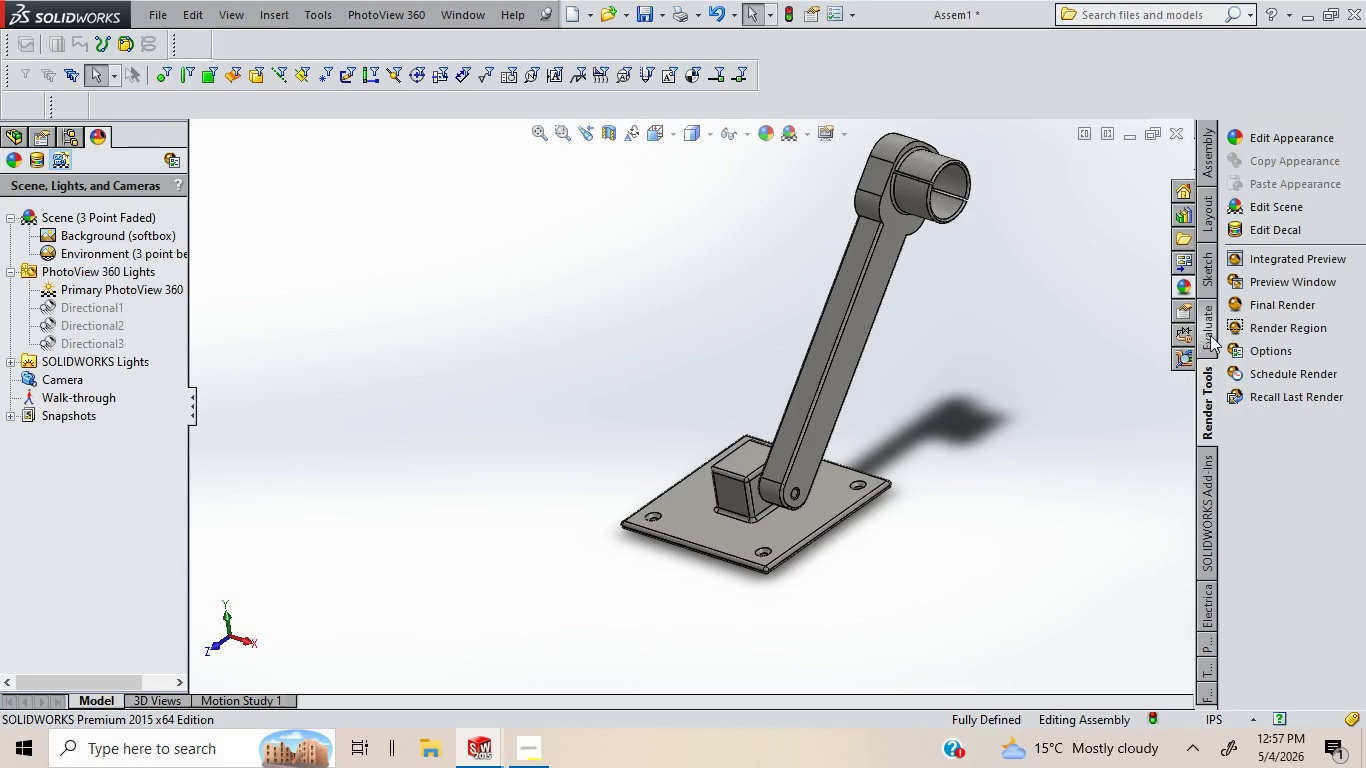 
left_click([1268, 306])
 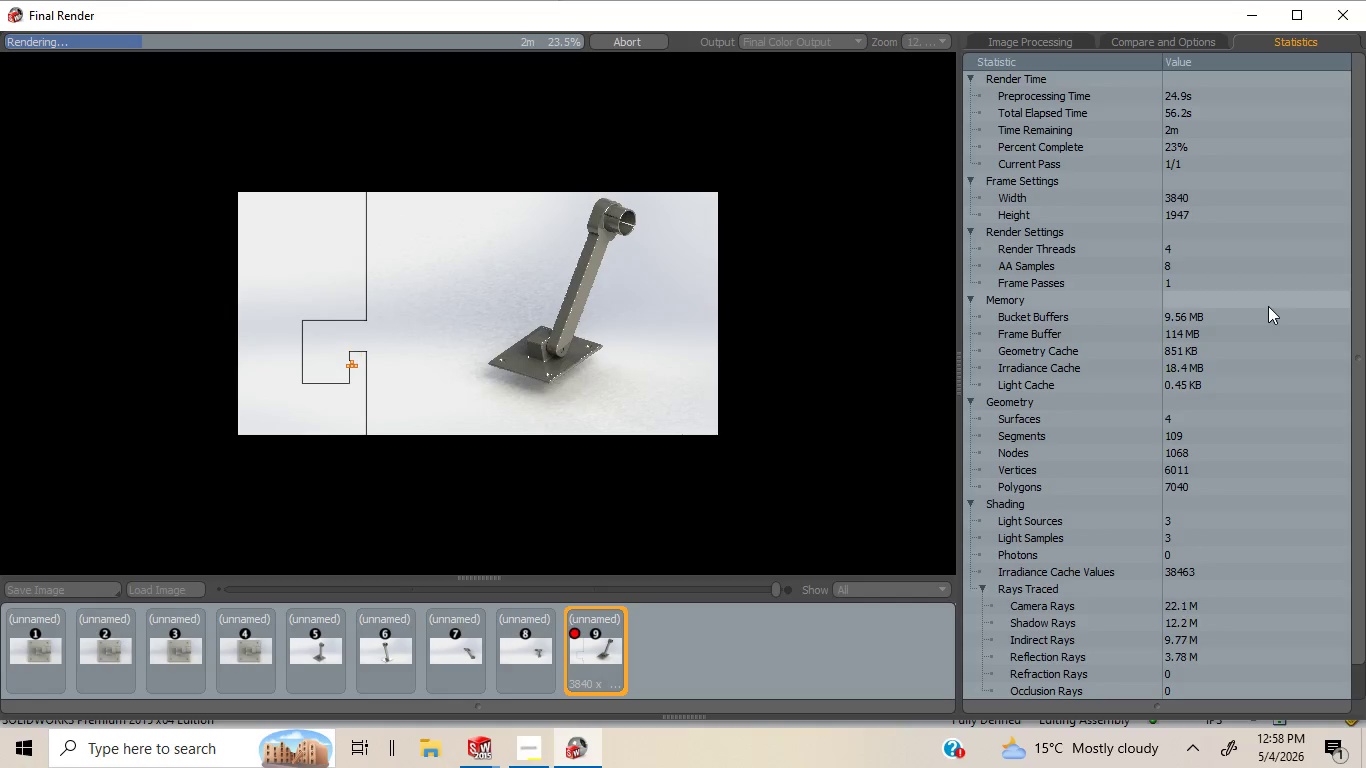 
wait(82.2)
 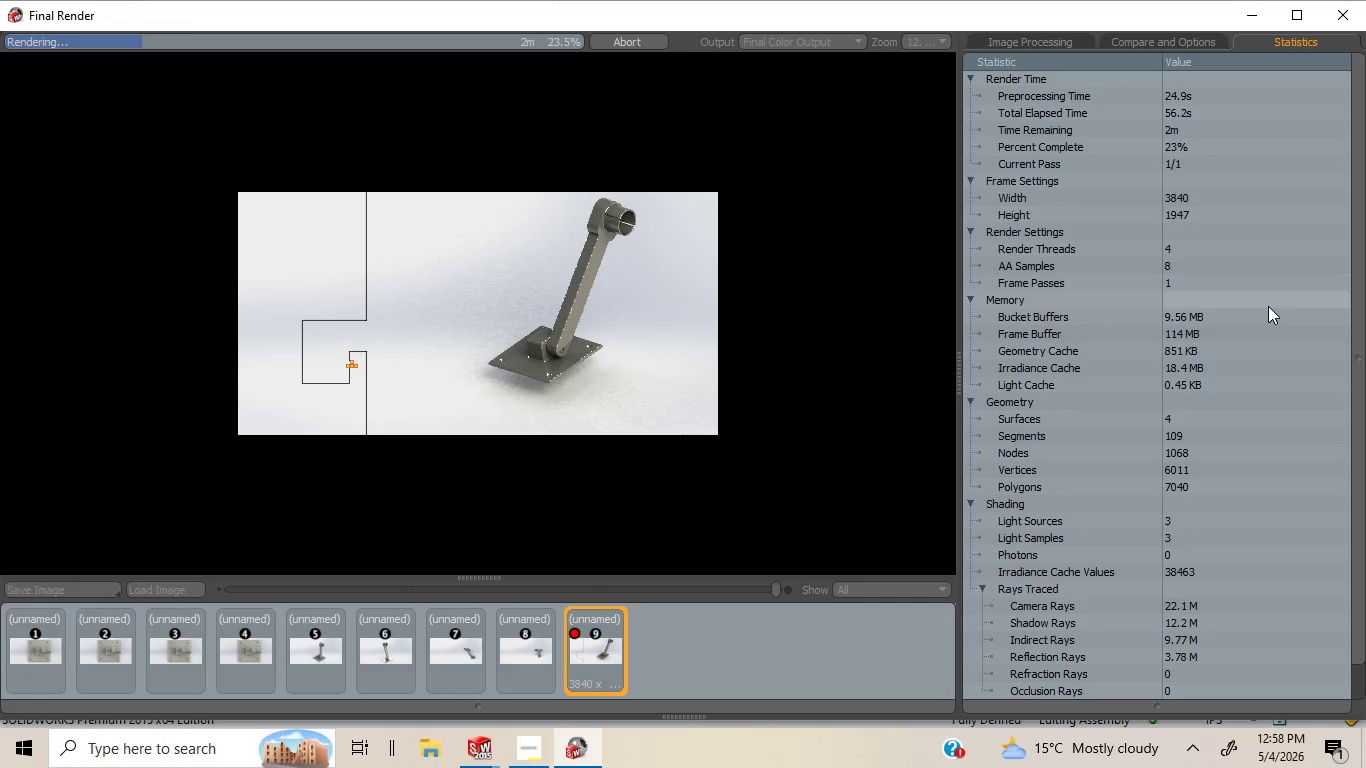 
left_click([1253, 11])
 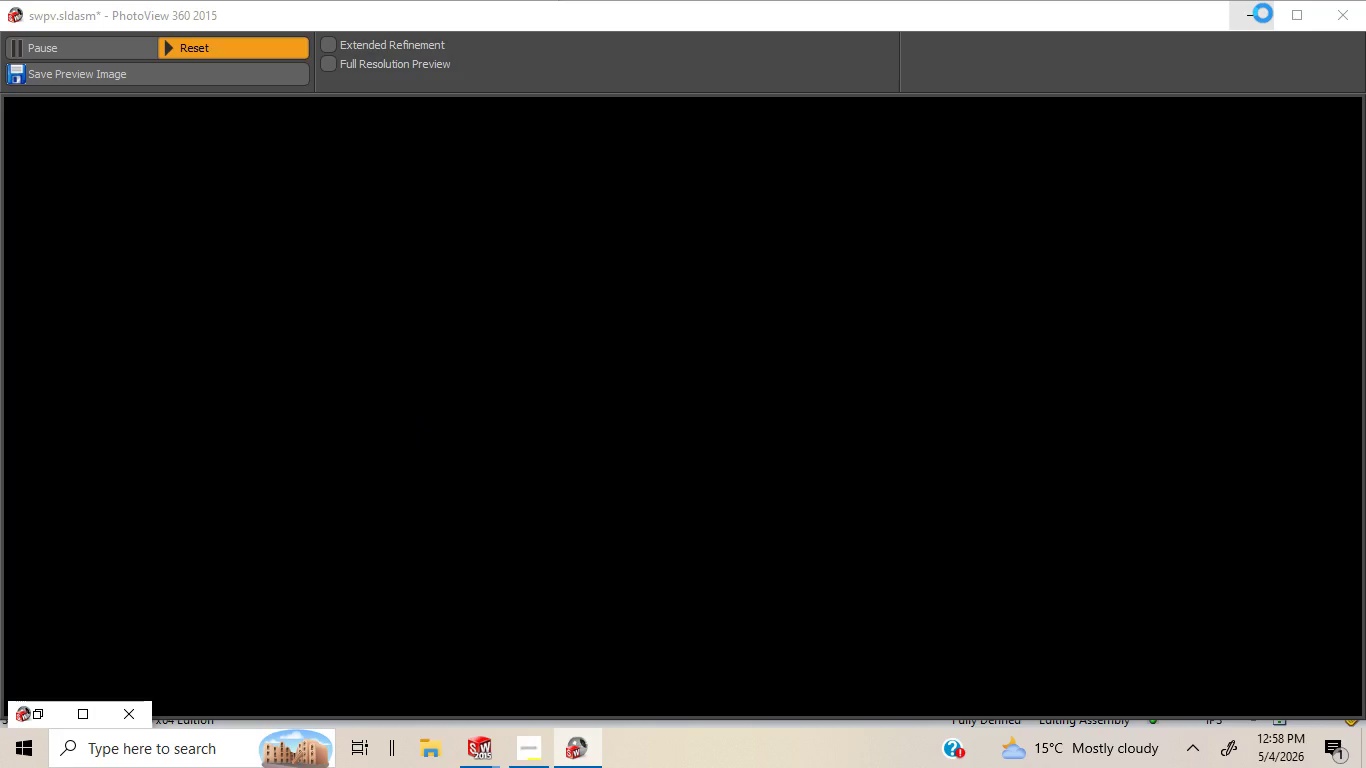 
left_click([1263, 13])
 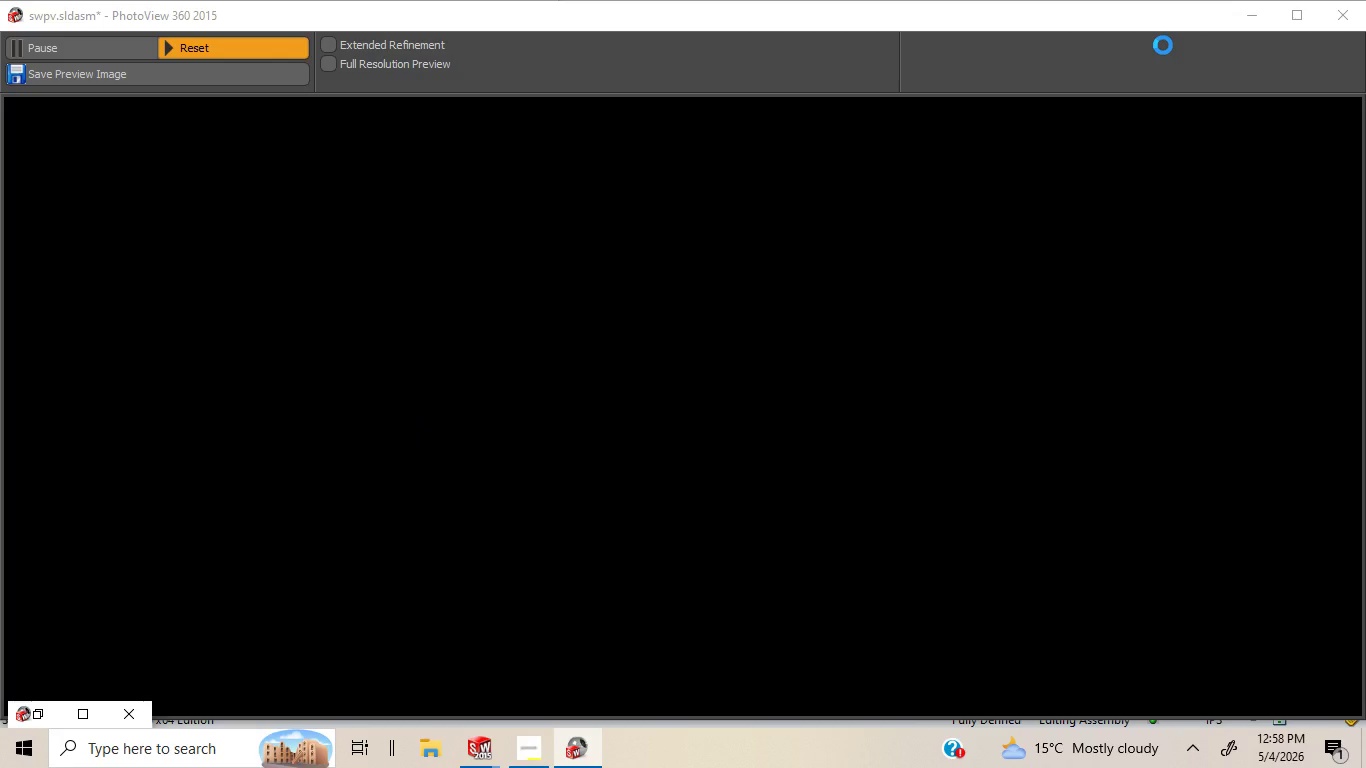 
mouse_move([1216, 37])
 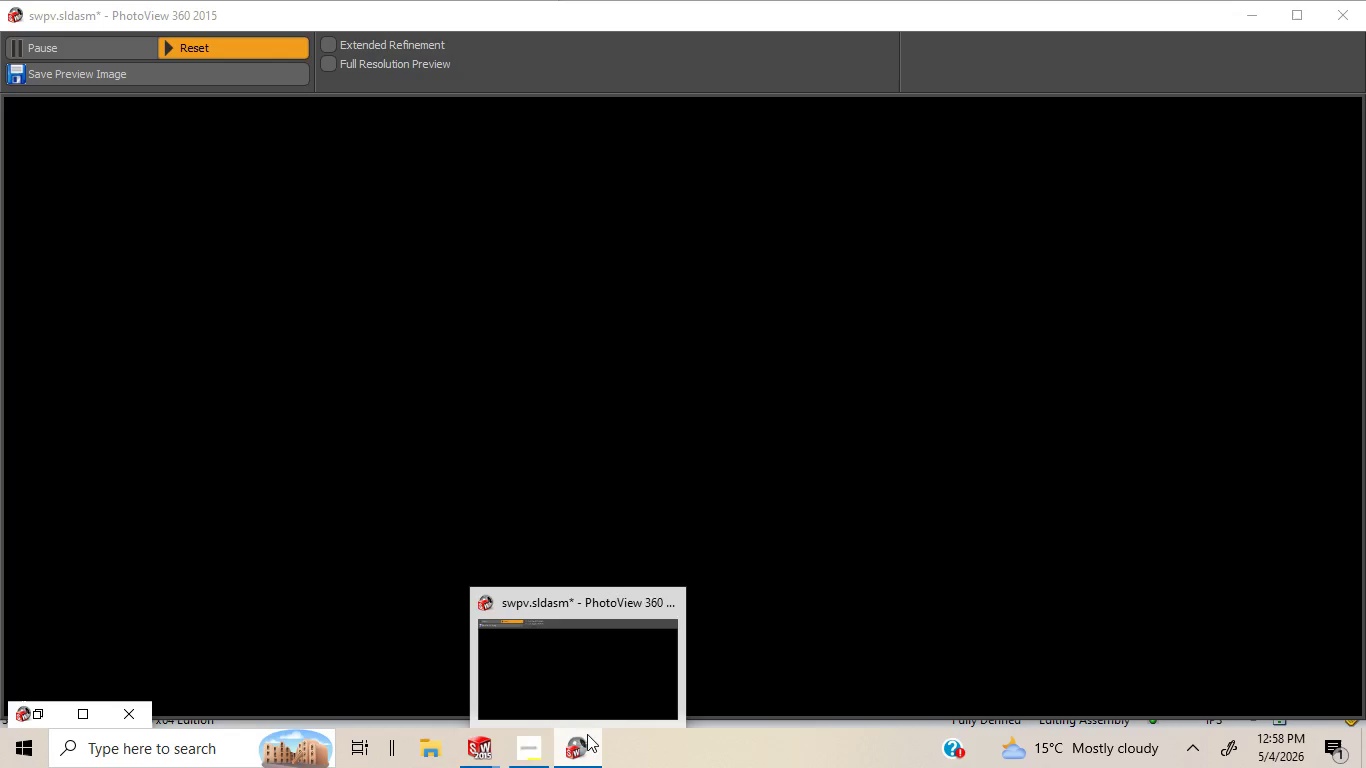 
left_click([589, 683])
 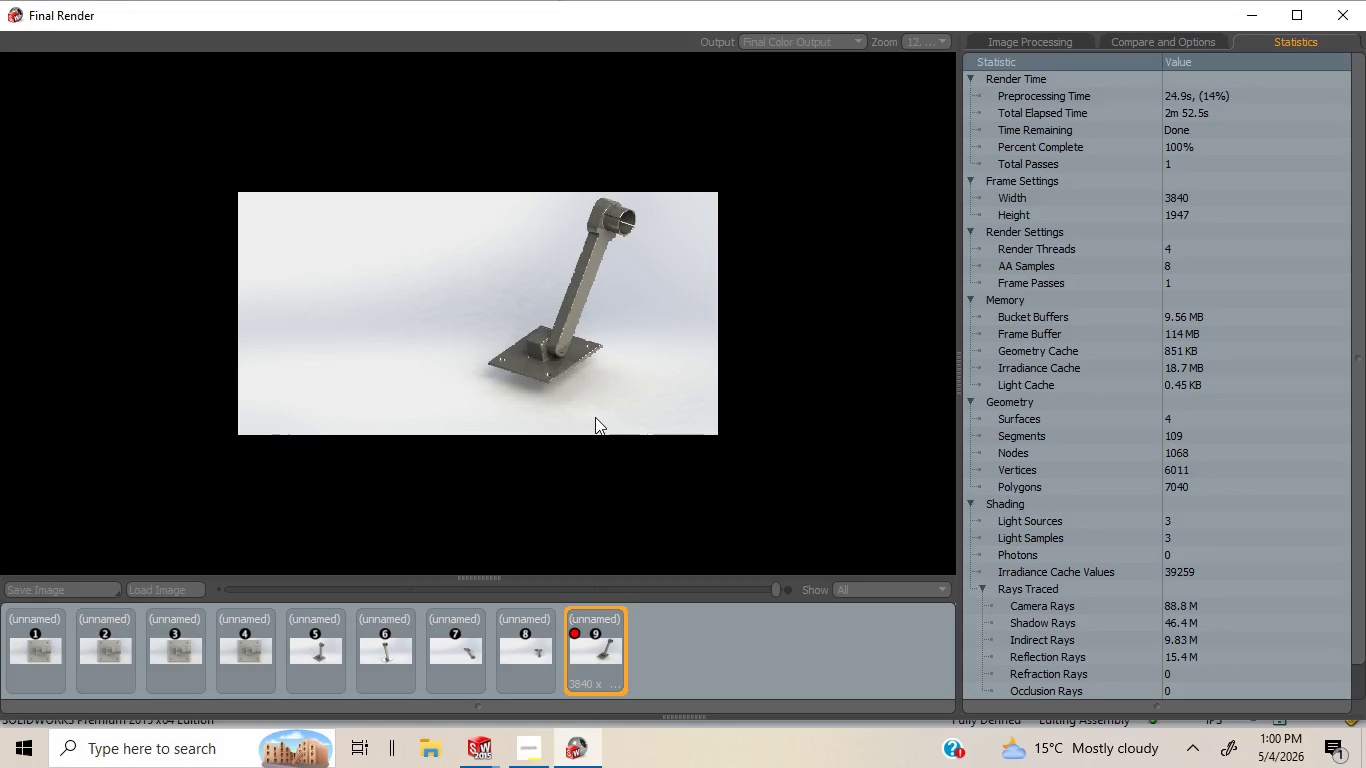 
wait(104.34)
 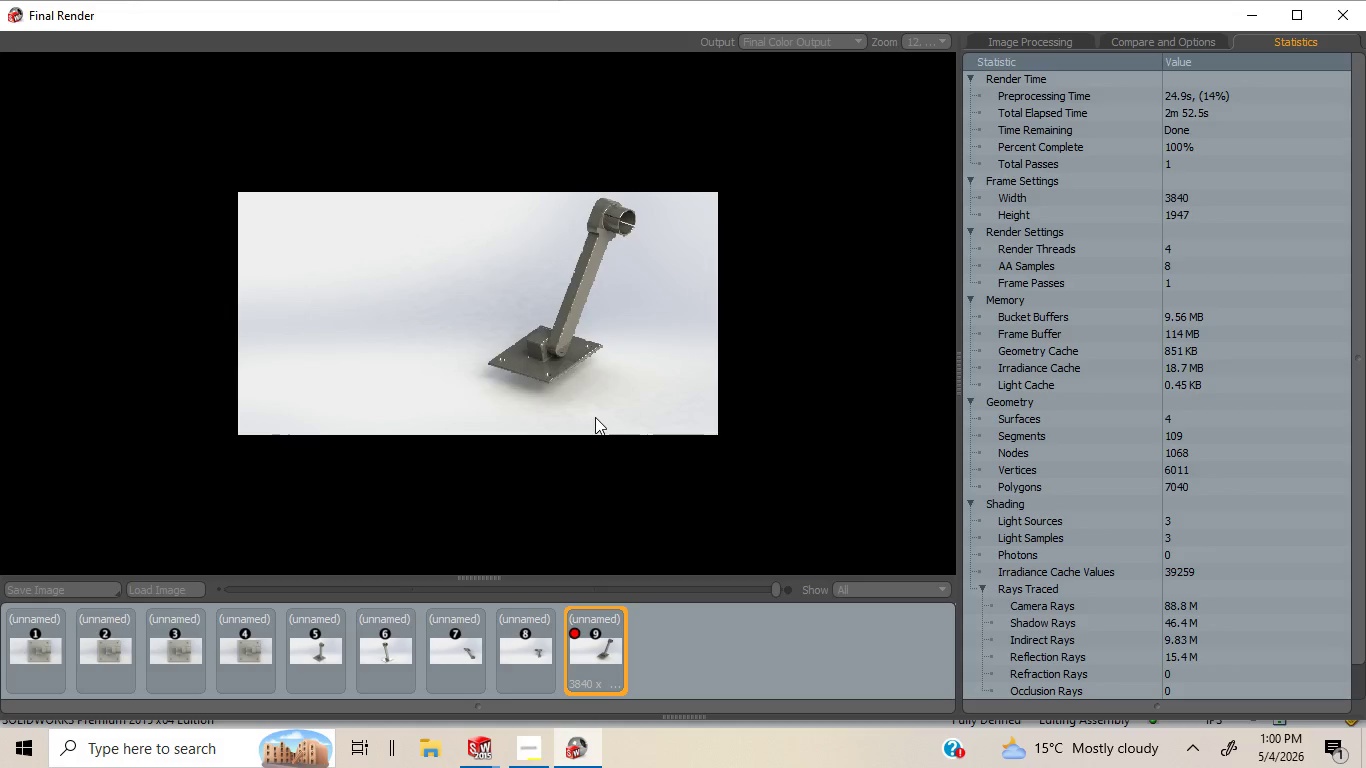 
left_click([1251, 21])
 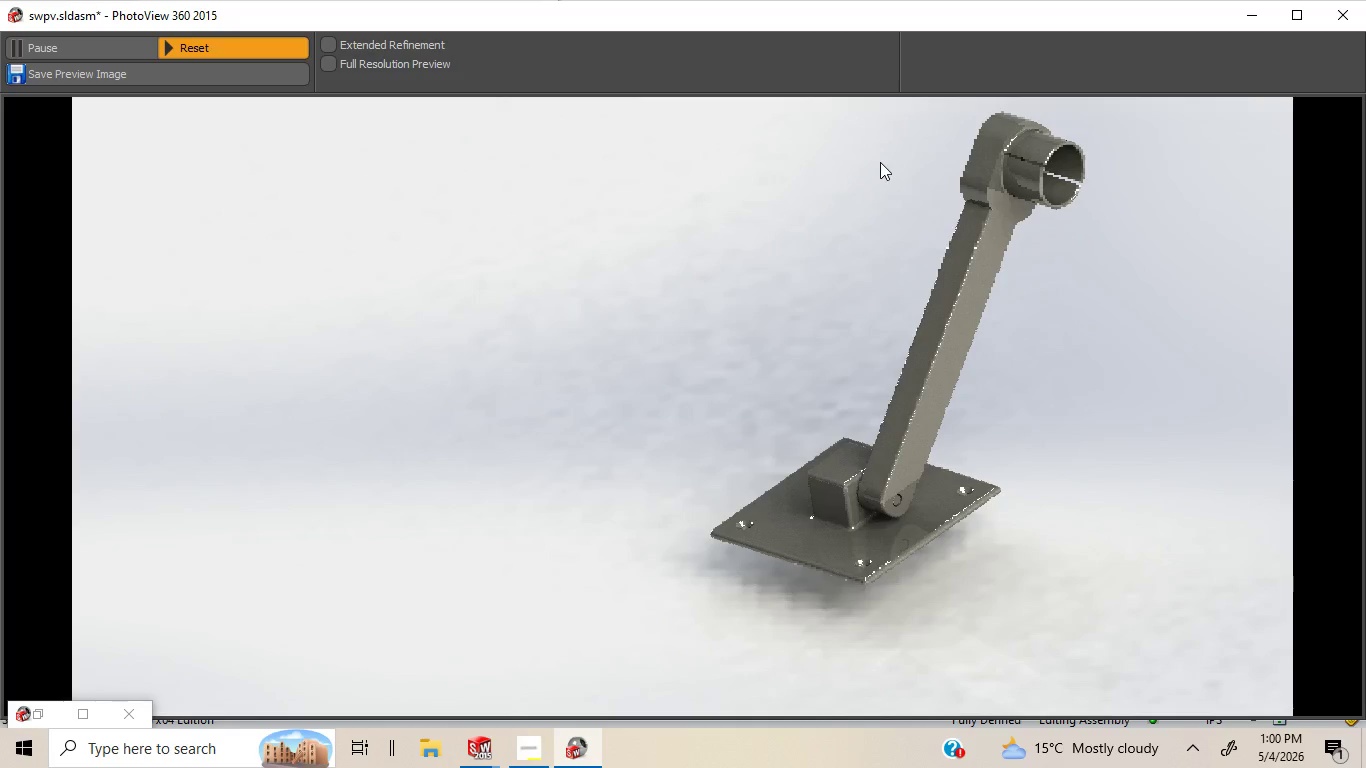 
wait(12.5)
 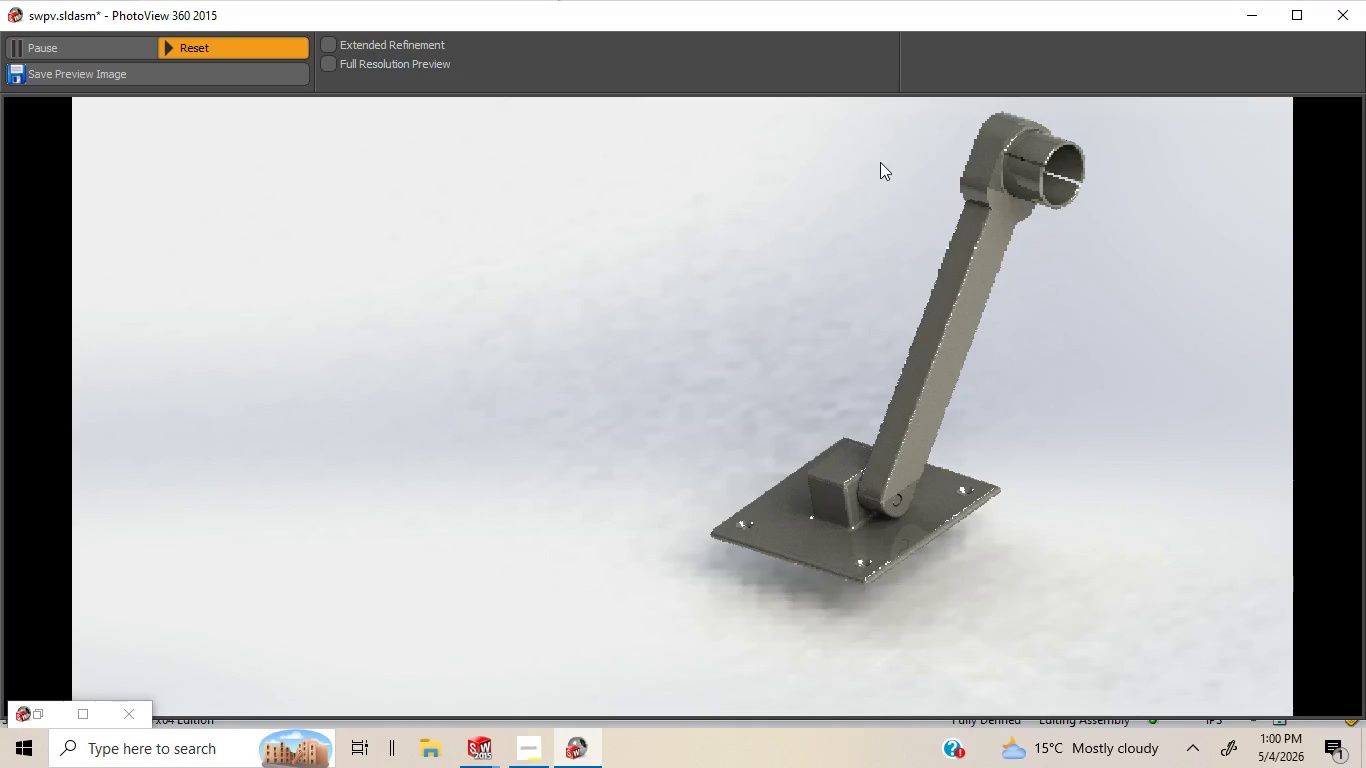 
left_click([1253, 17])
 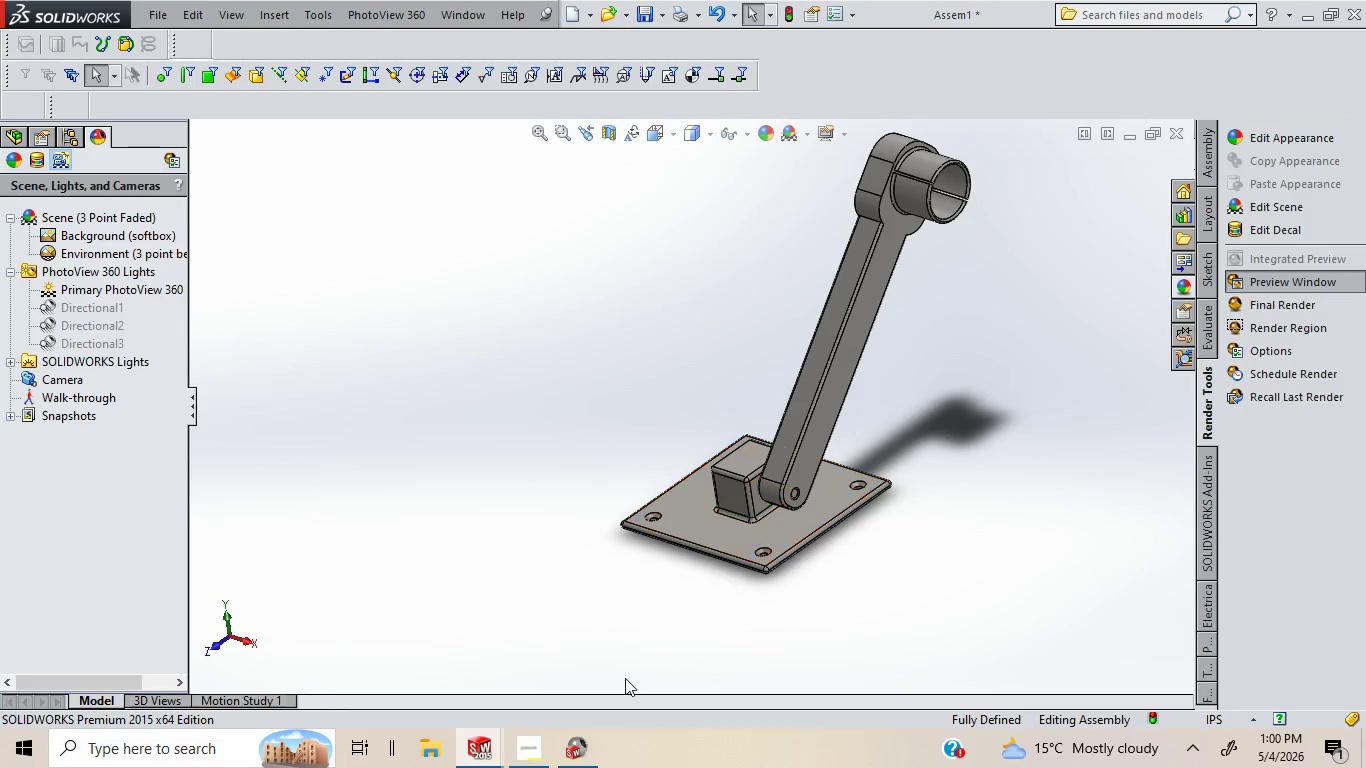 
wait(5.83)
 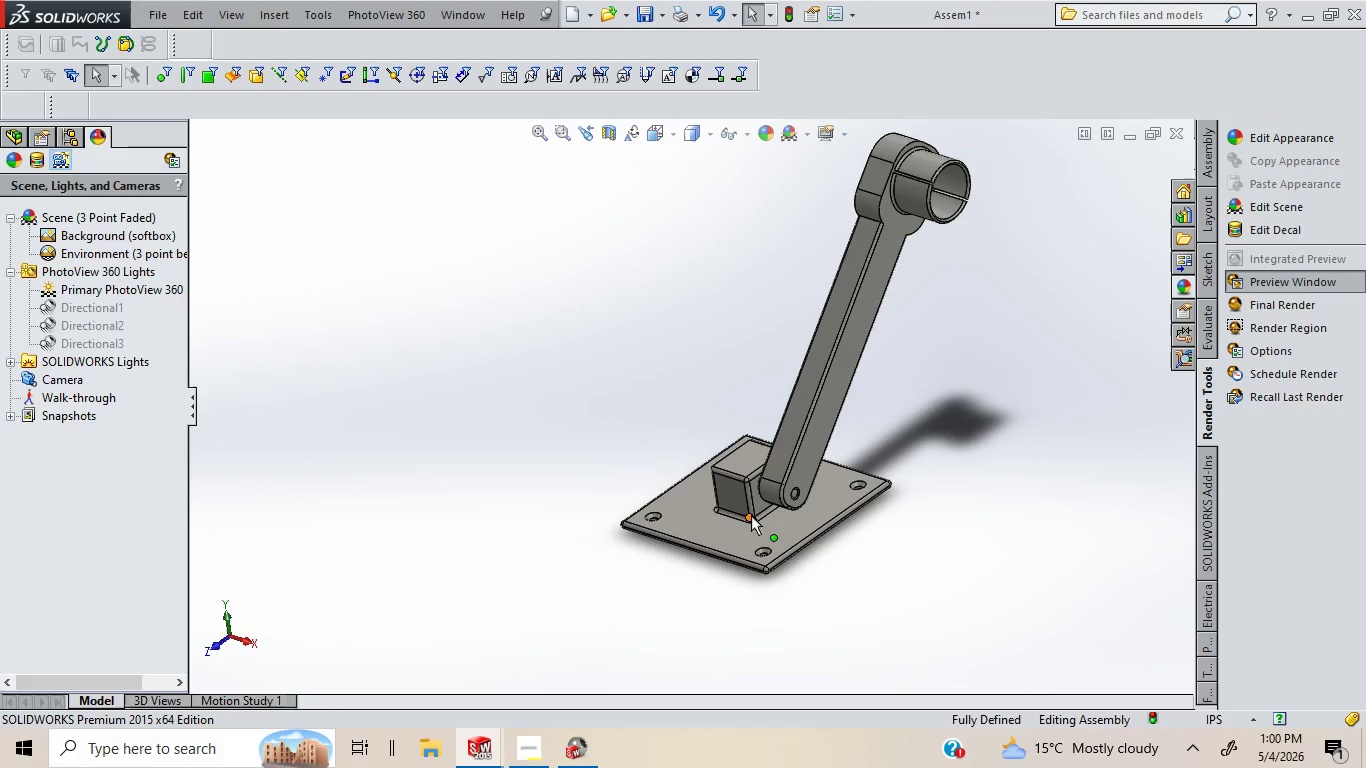 
mouse_move([541, 732])
 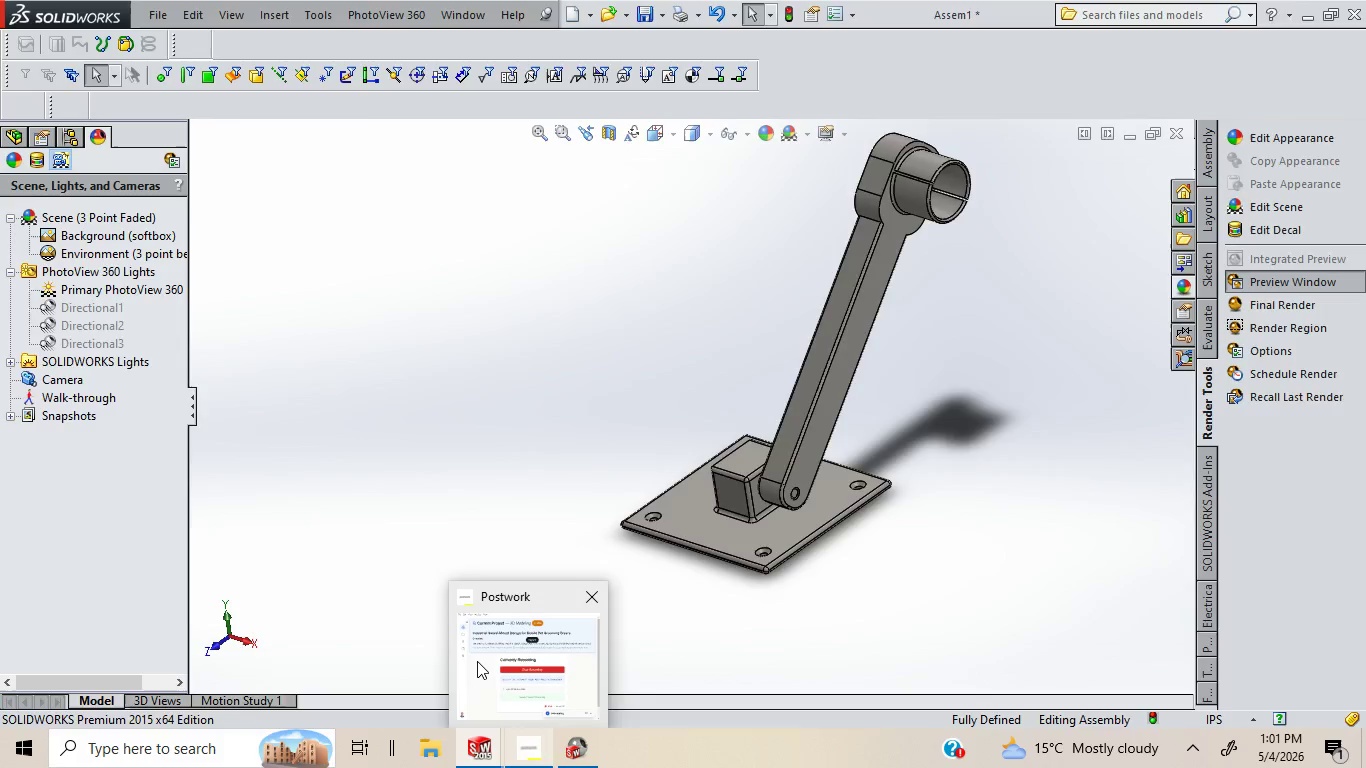 
left_click([477, 661])